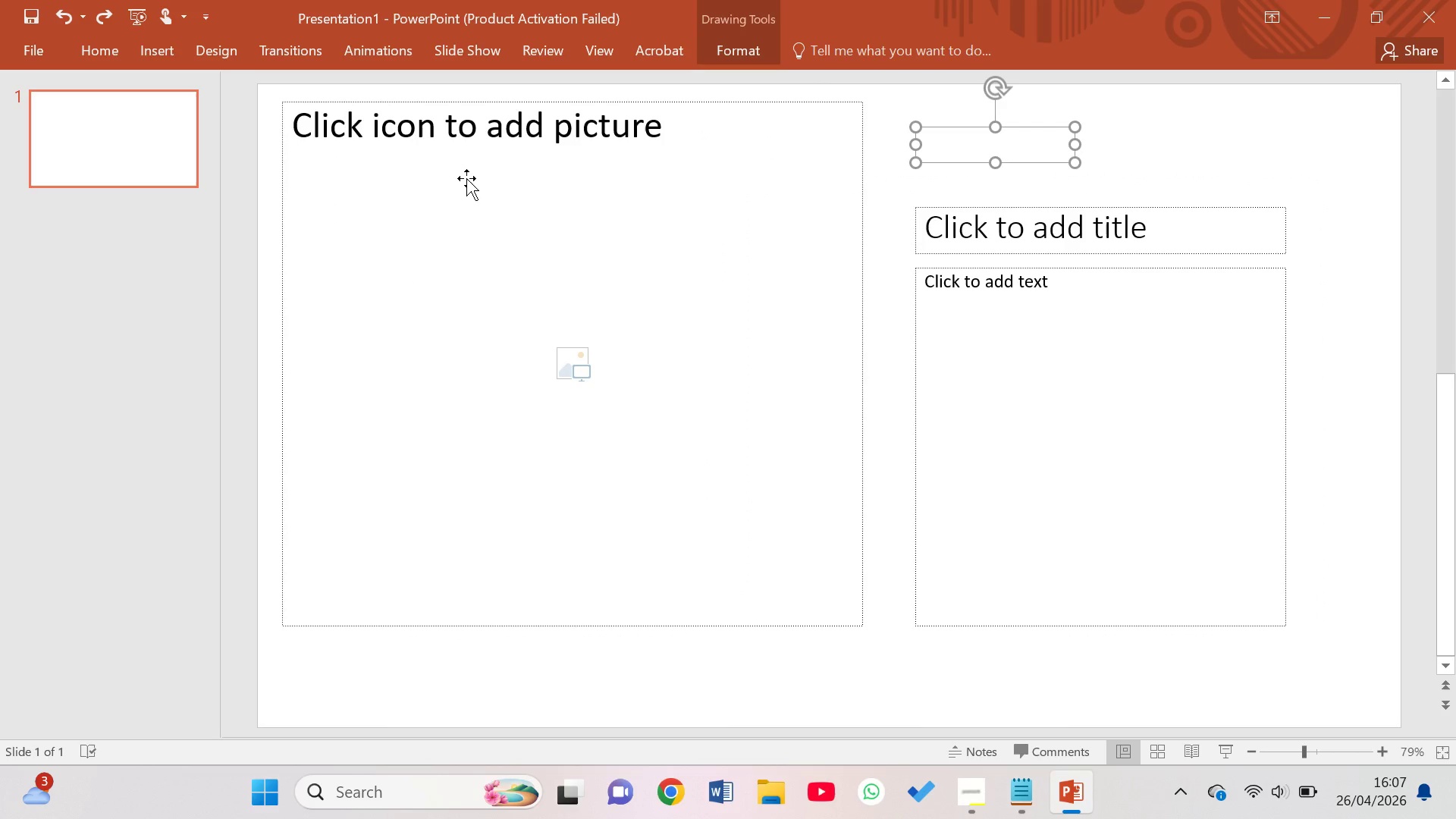 
key(Control+Z)
 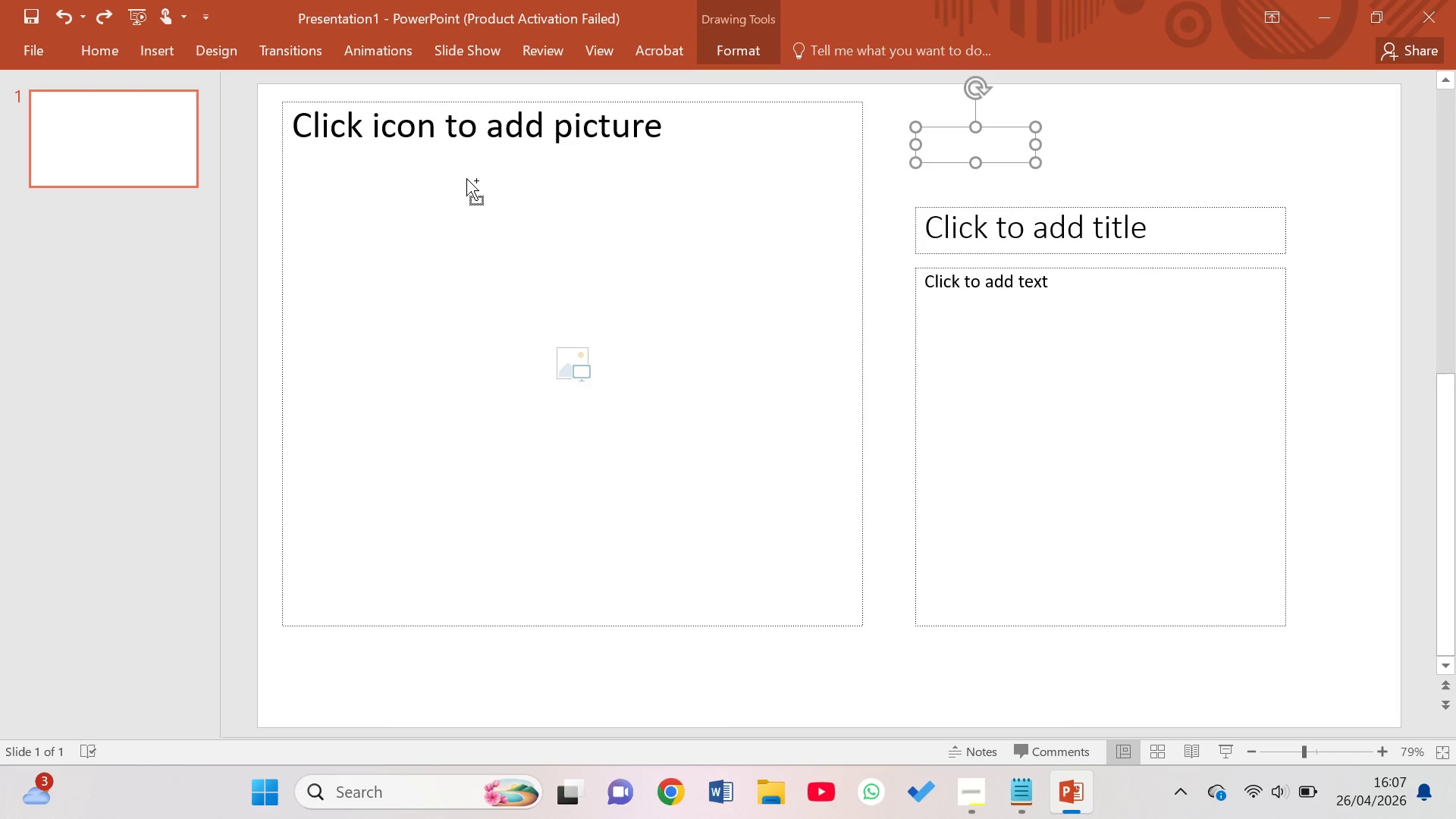 
key(Control+Z)
 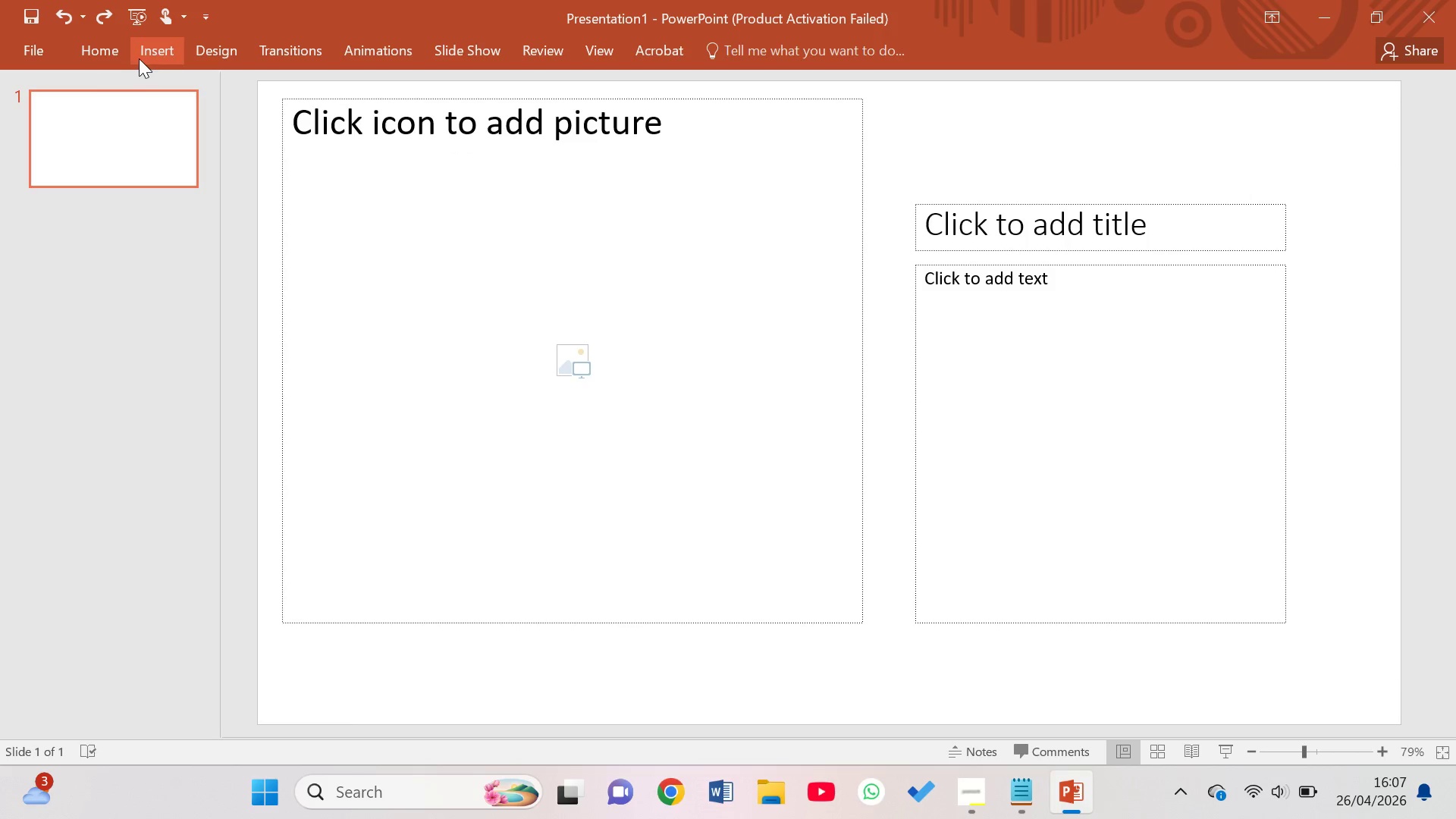 
left_click([155, 53])
 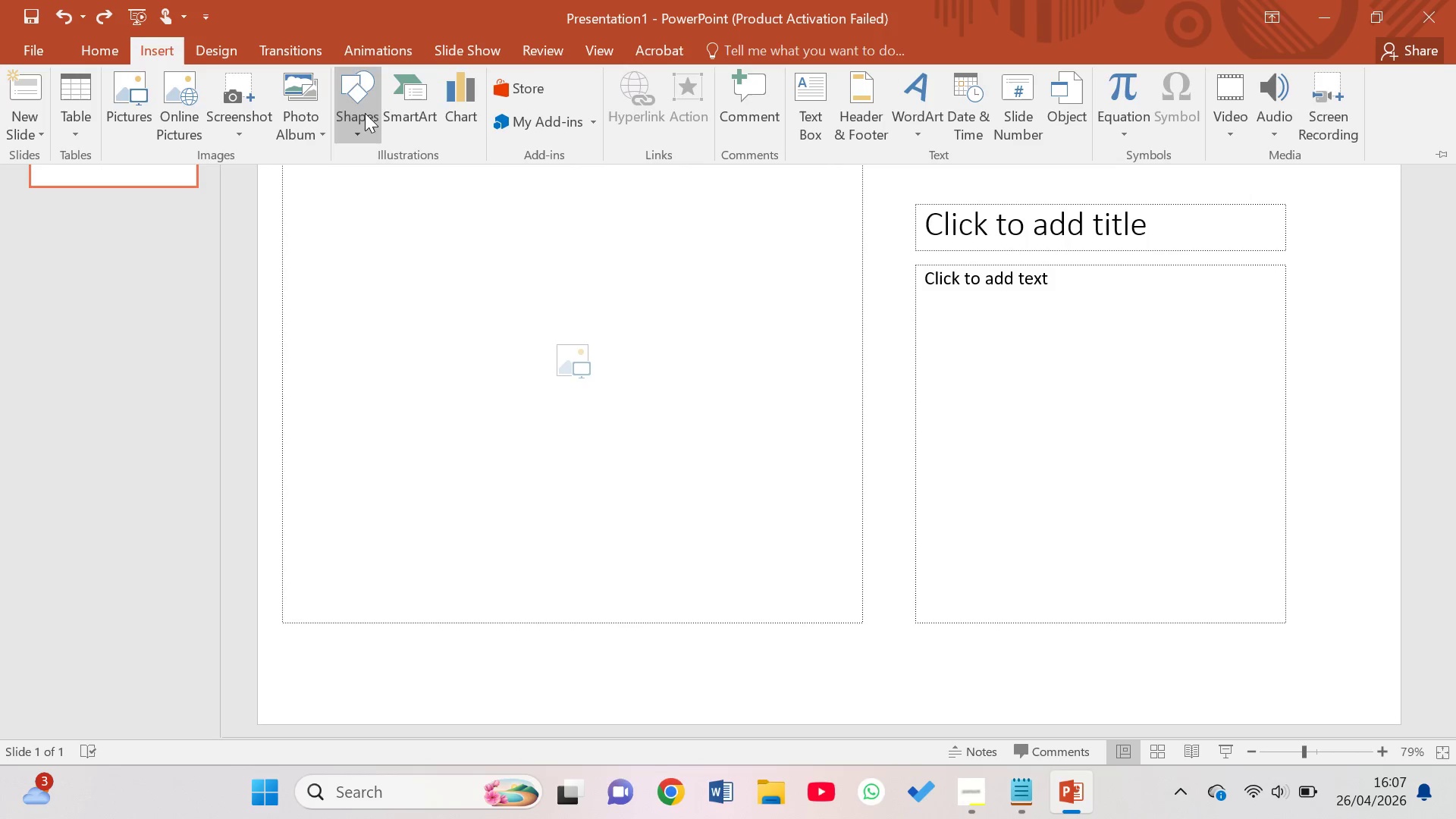 
left_click([362, 115])
 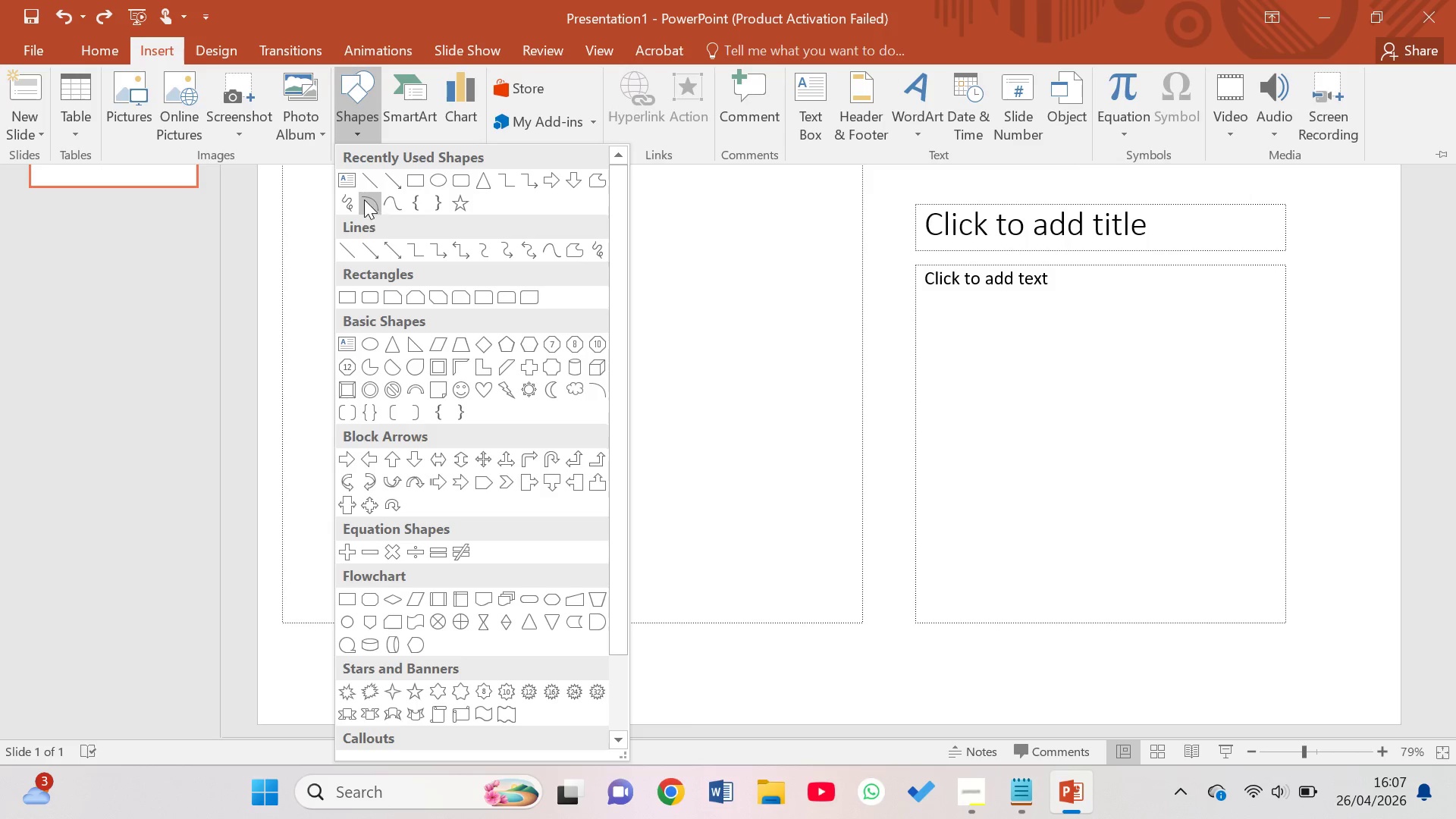 
left_click([345, 180])
 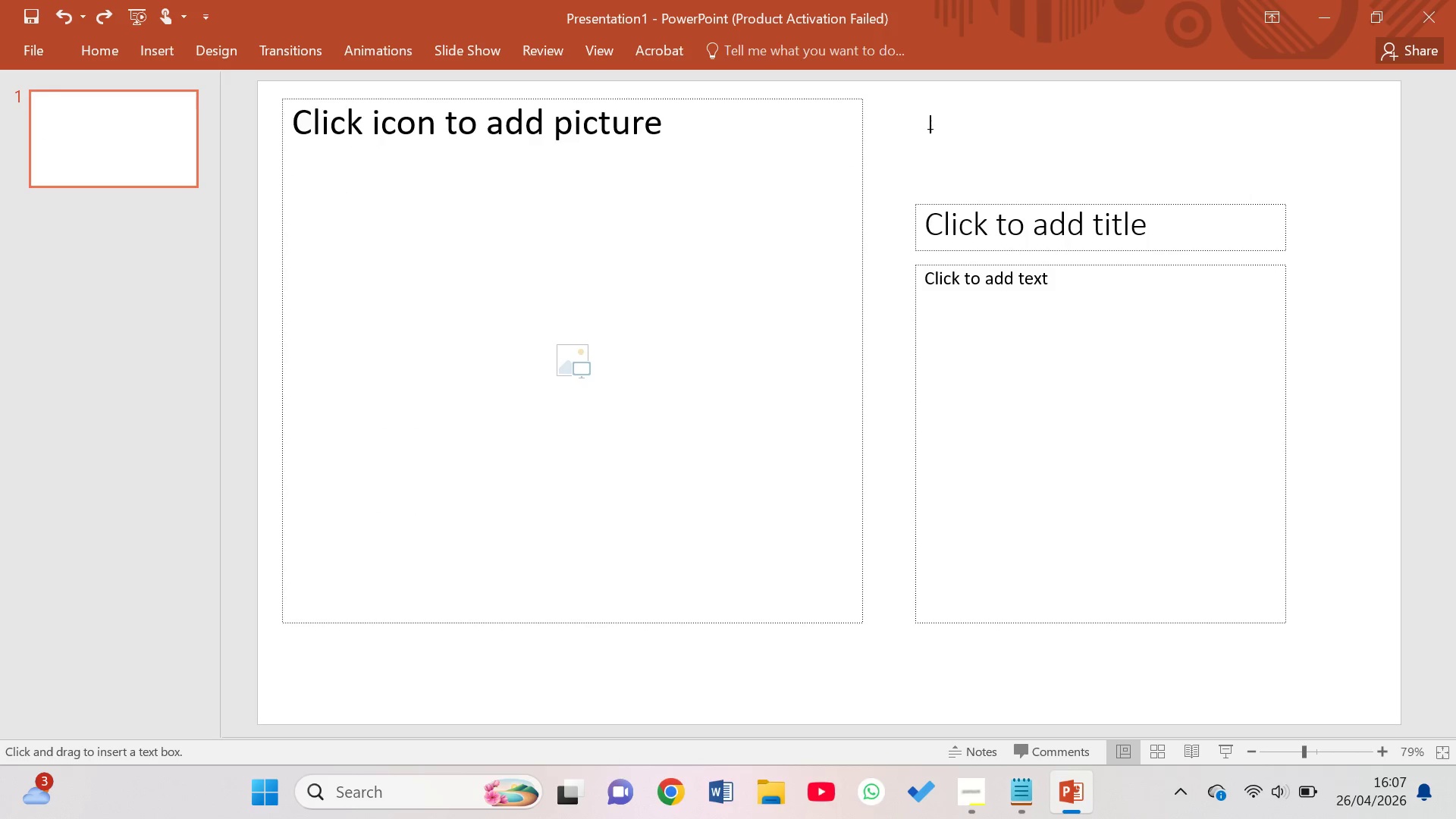 
left_click_drag(start_coordinate=[903, 123], to_coordinate=[1032, 102])
 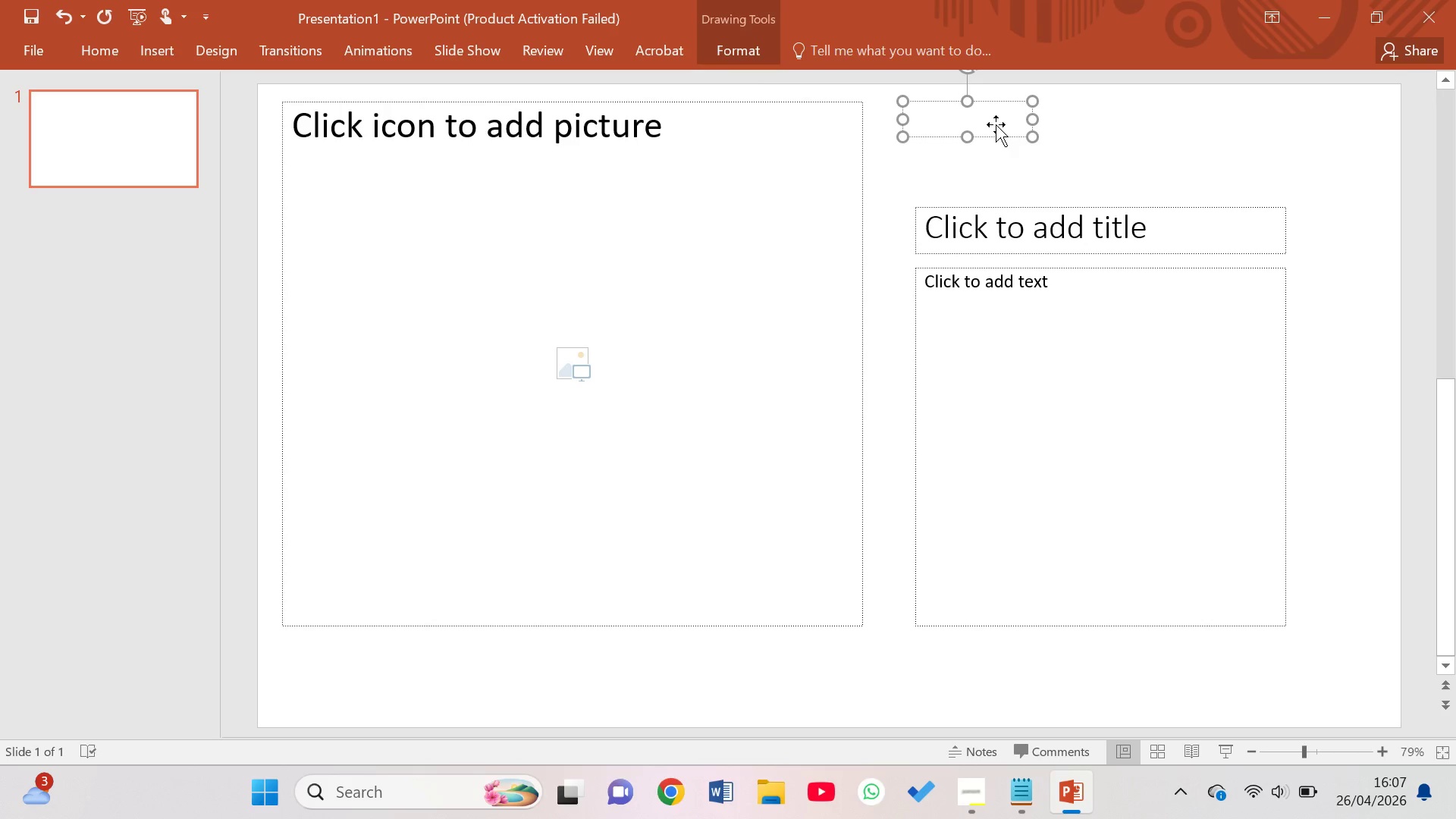 
type(BOARD PROPOSAL)
 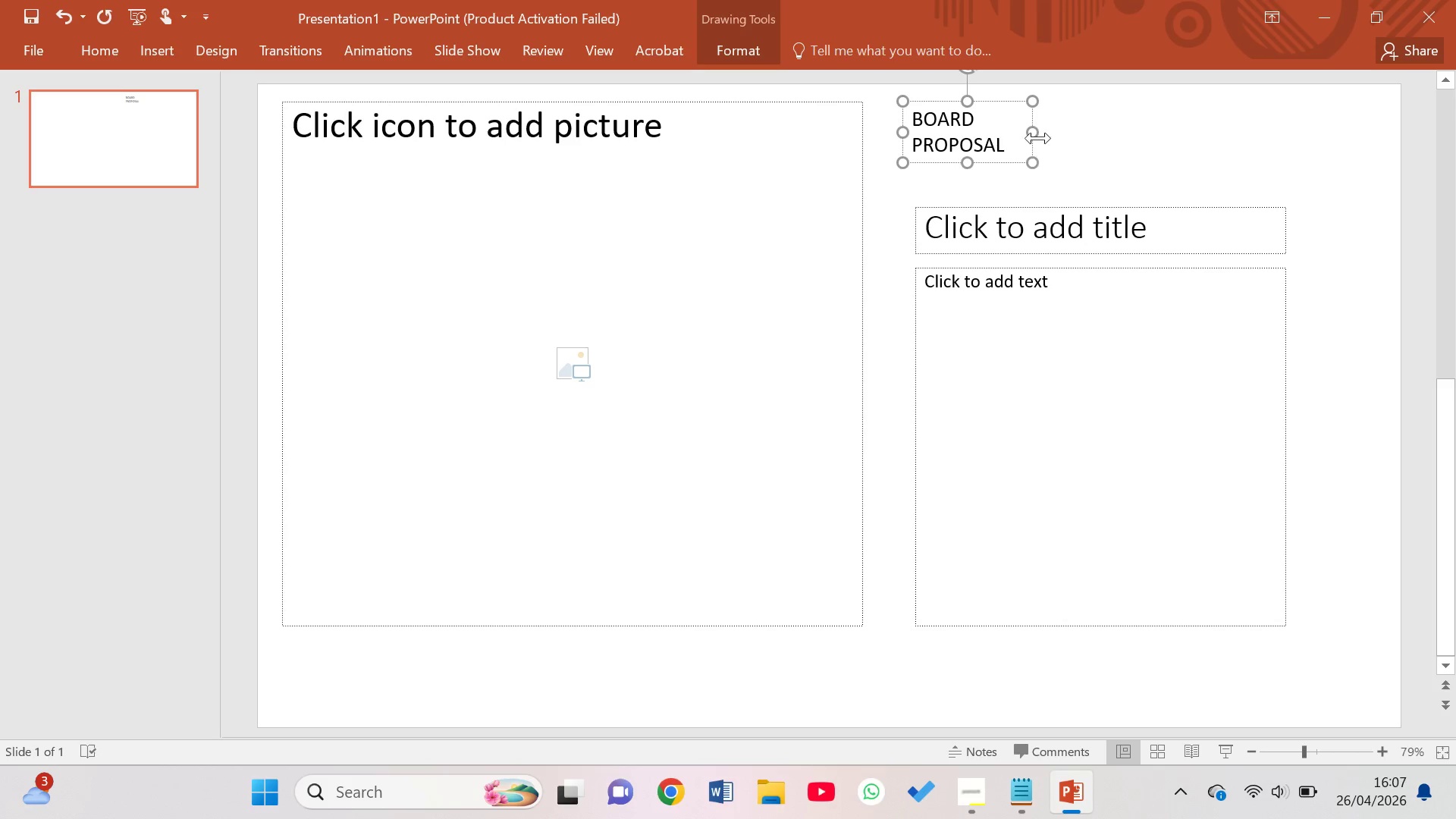 
left_click_drag(start_coordinate=[1031, 132], to_coordinate=[1111, 121])
 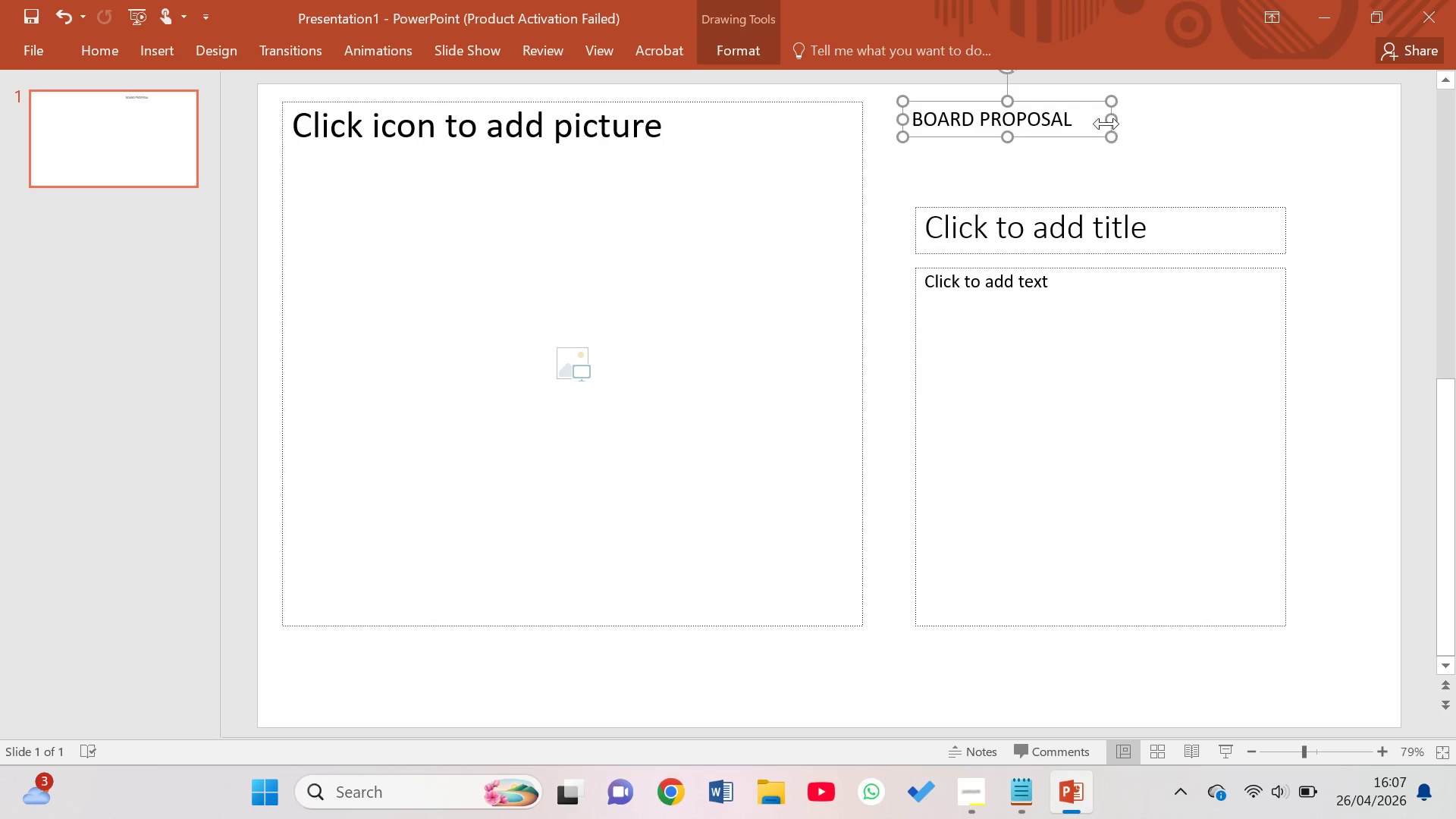 
left_click_drag(start_coordinate=[1109, 119], to_coordinate=[1085, 119])
 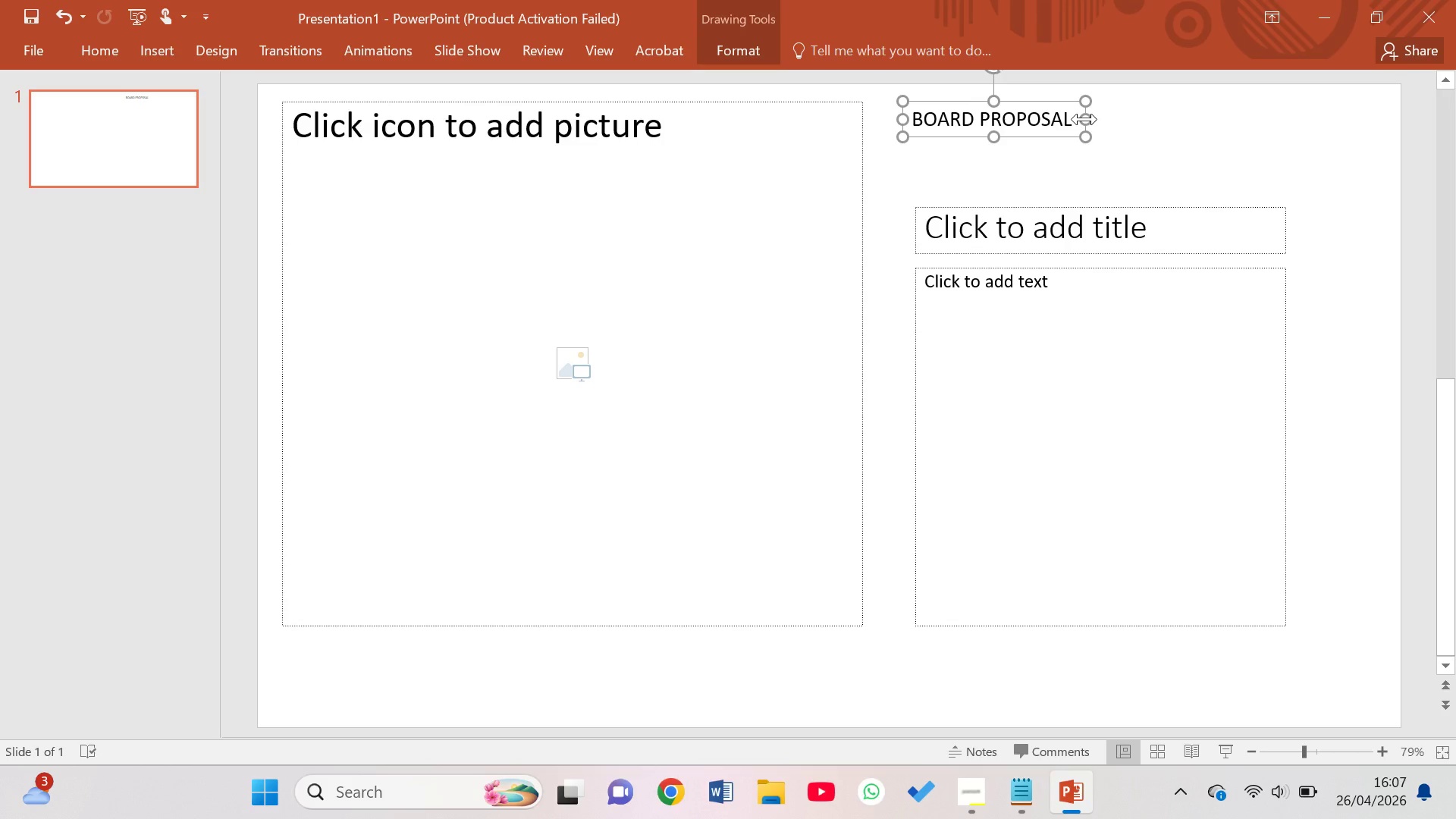 
wait(12.66)
 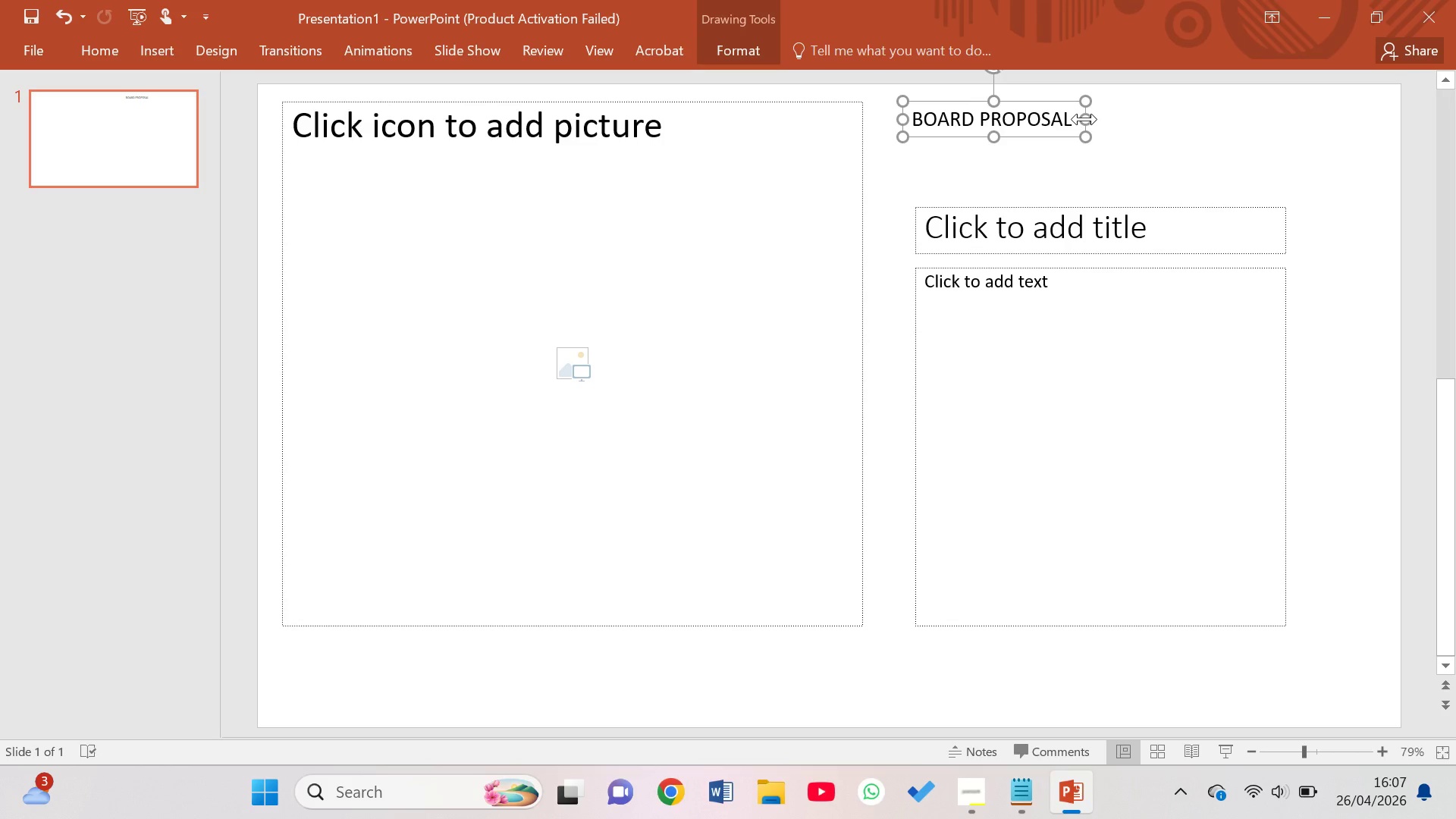 
left_click_drag(start_coordinate=[1068, 113], to_coordinate=[942, 115])
 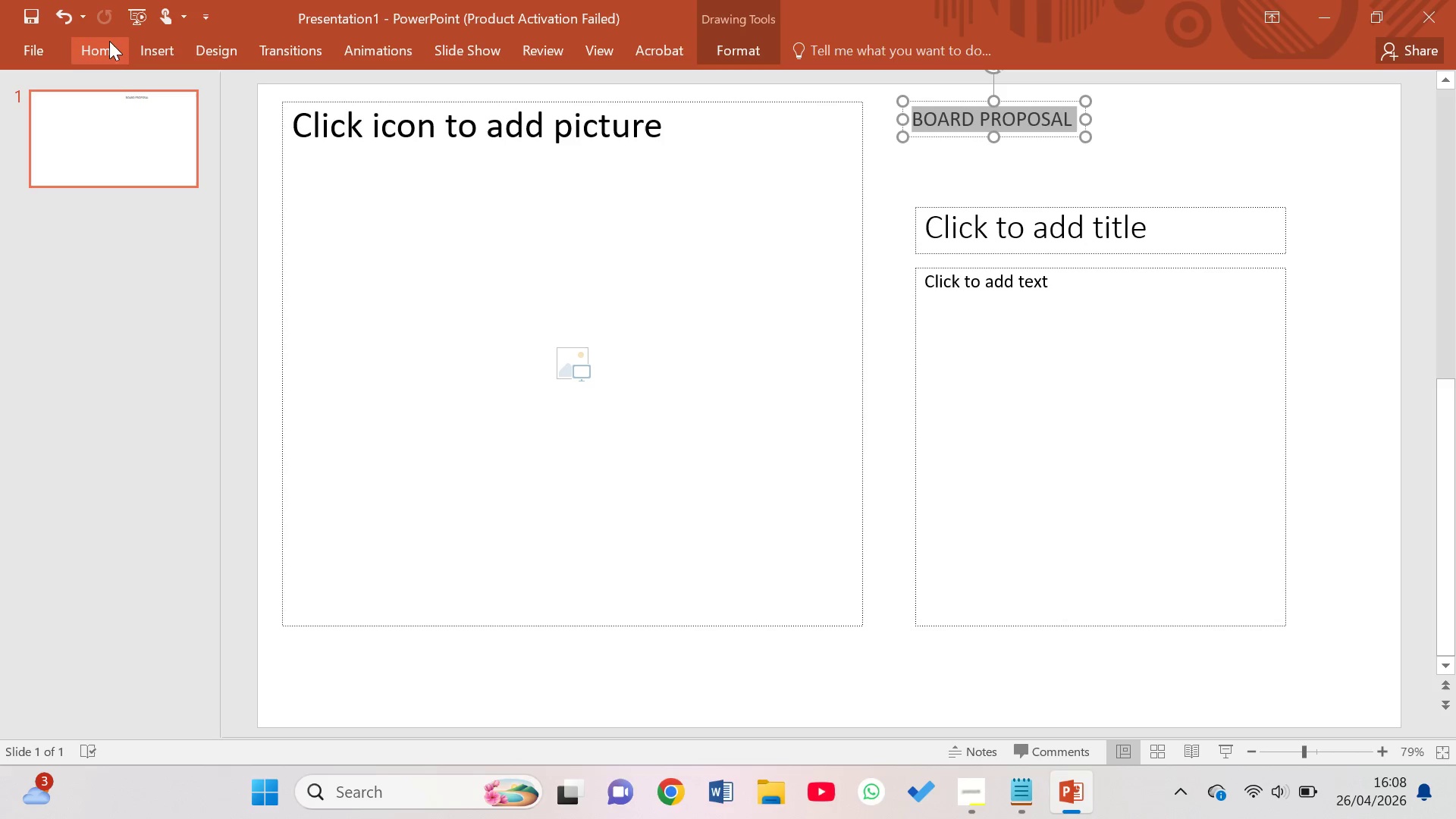 
left_click([113, 46])
 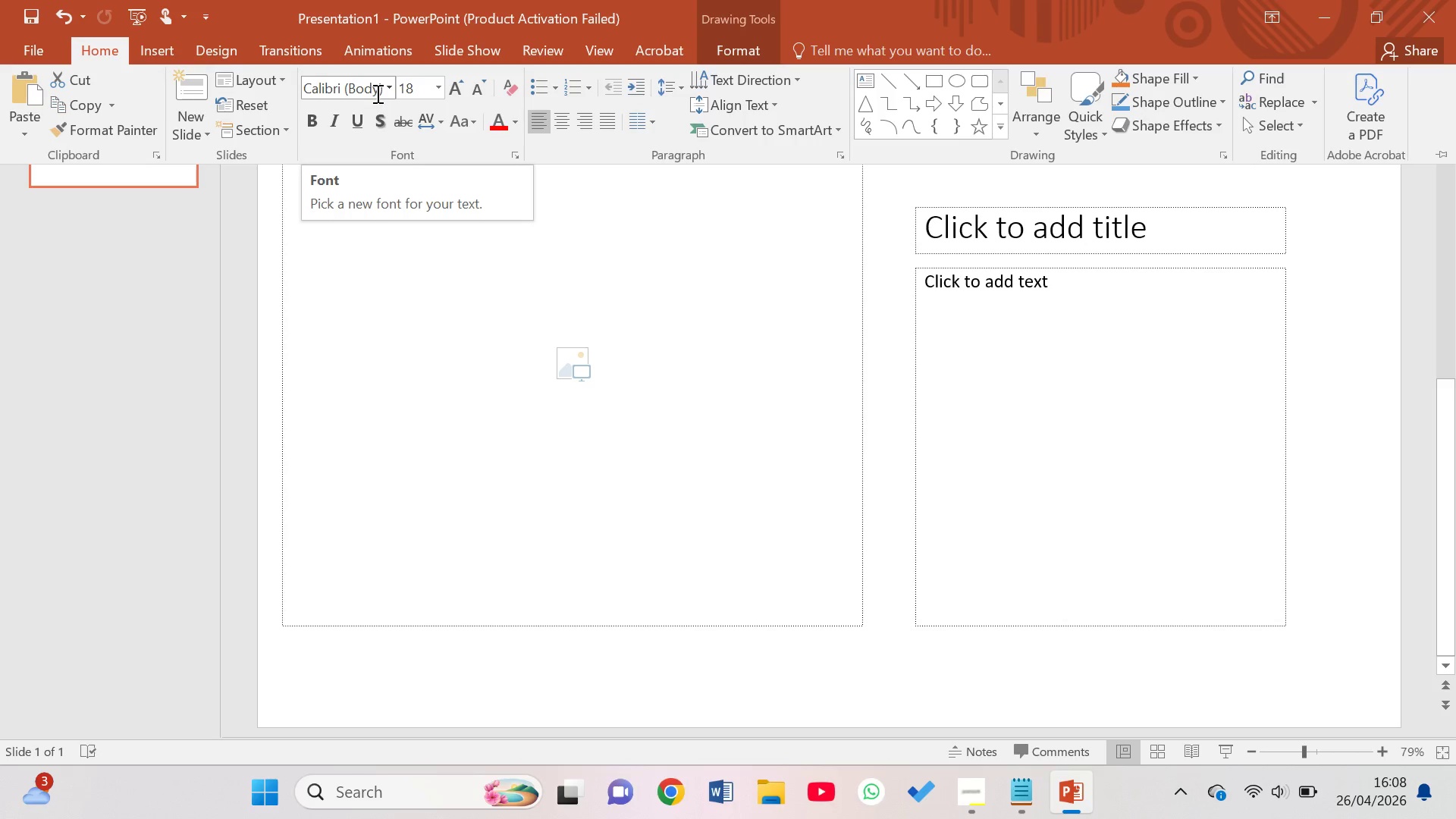 
left_click([389, 92])
 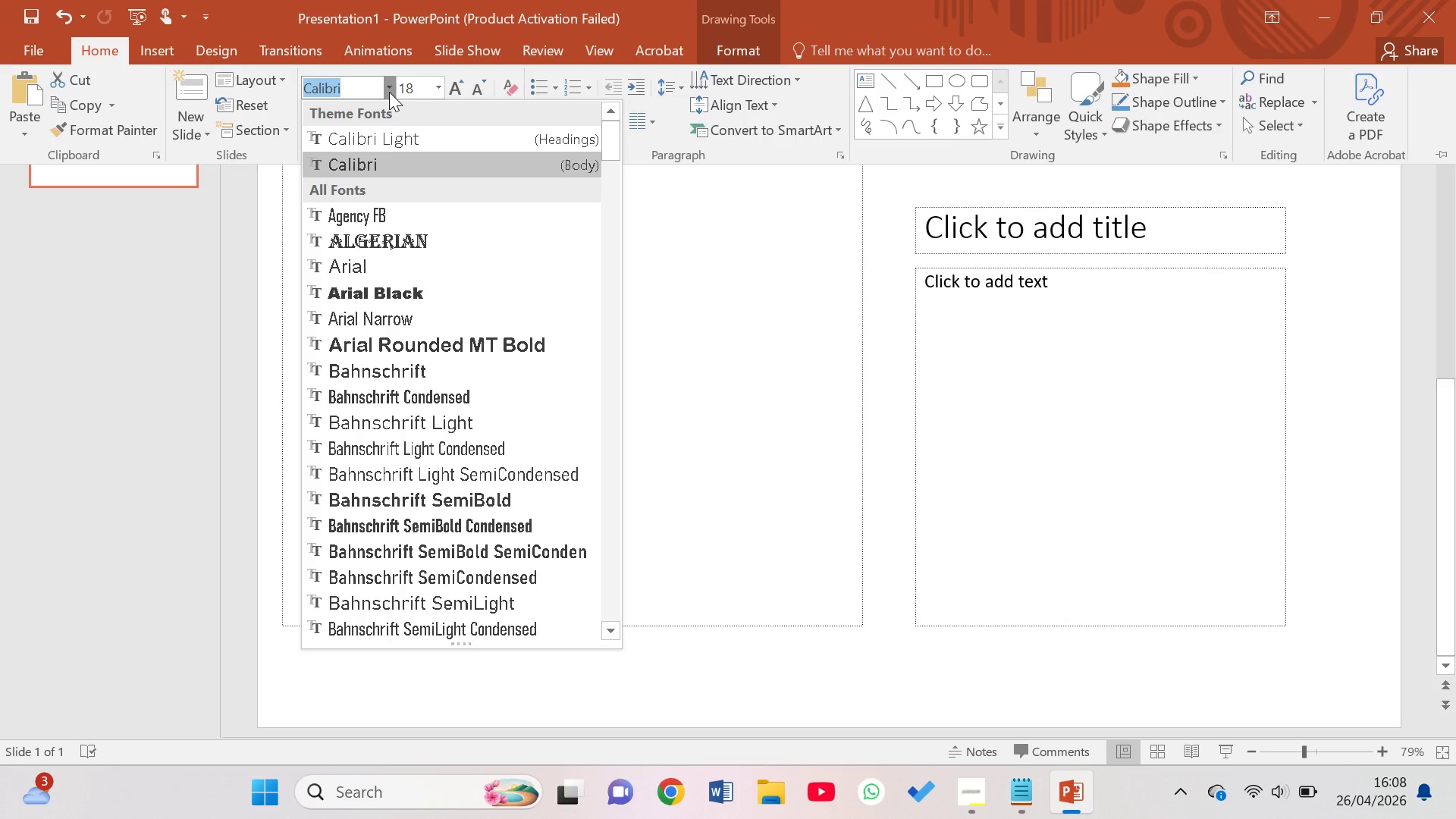 
type(MONT)
key(Backspace)
type(tse)
 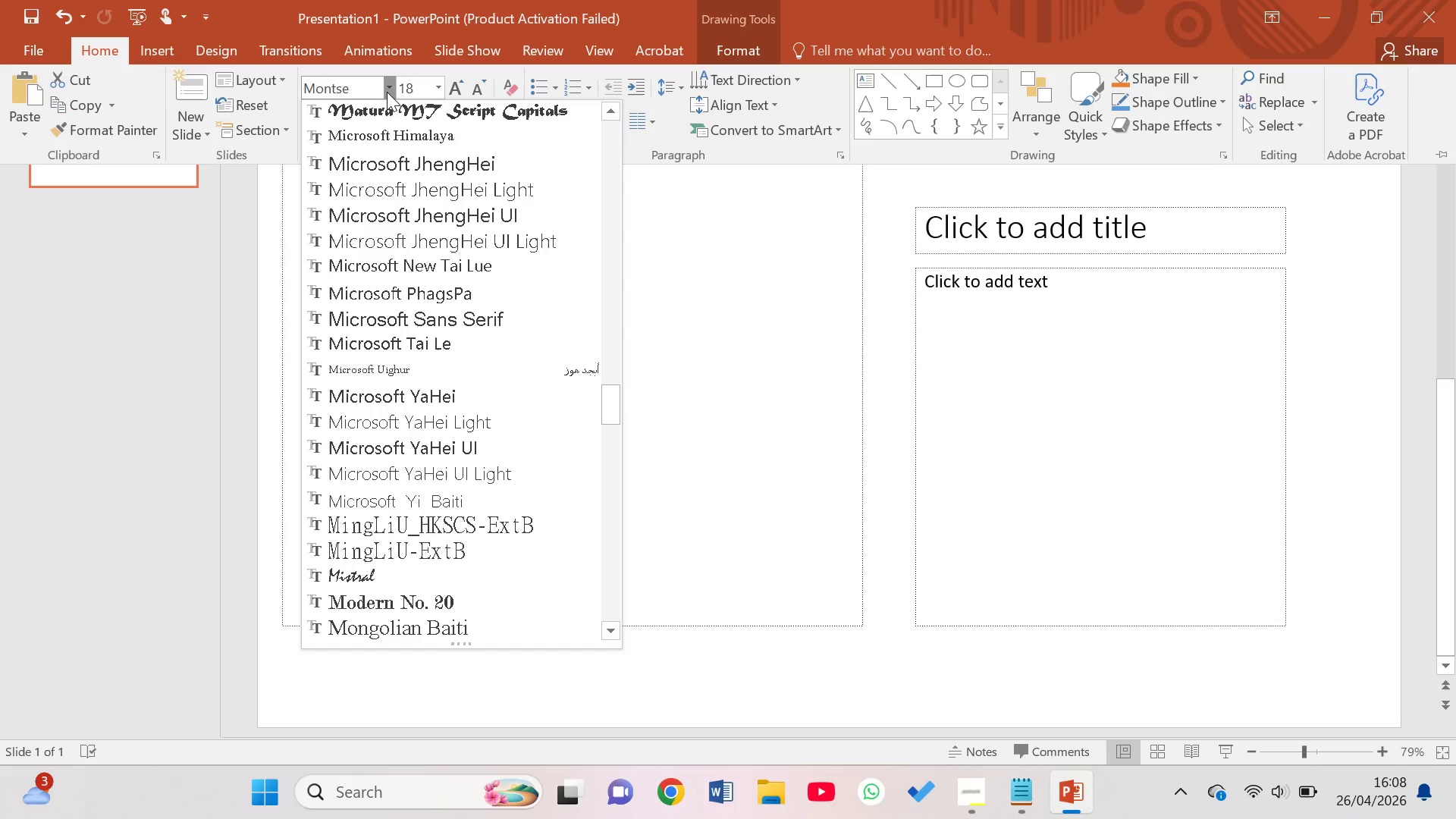 
scroll: coordinate [323, 334], scroll_direction: down, amount: 1.0
 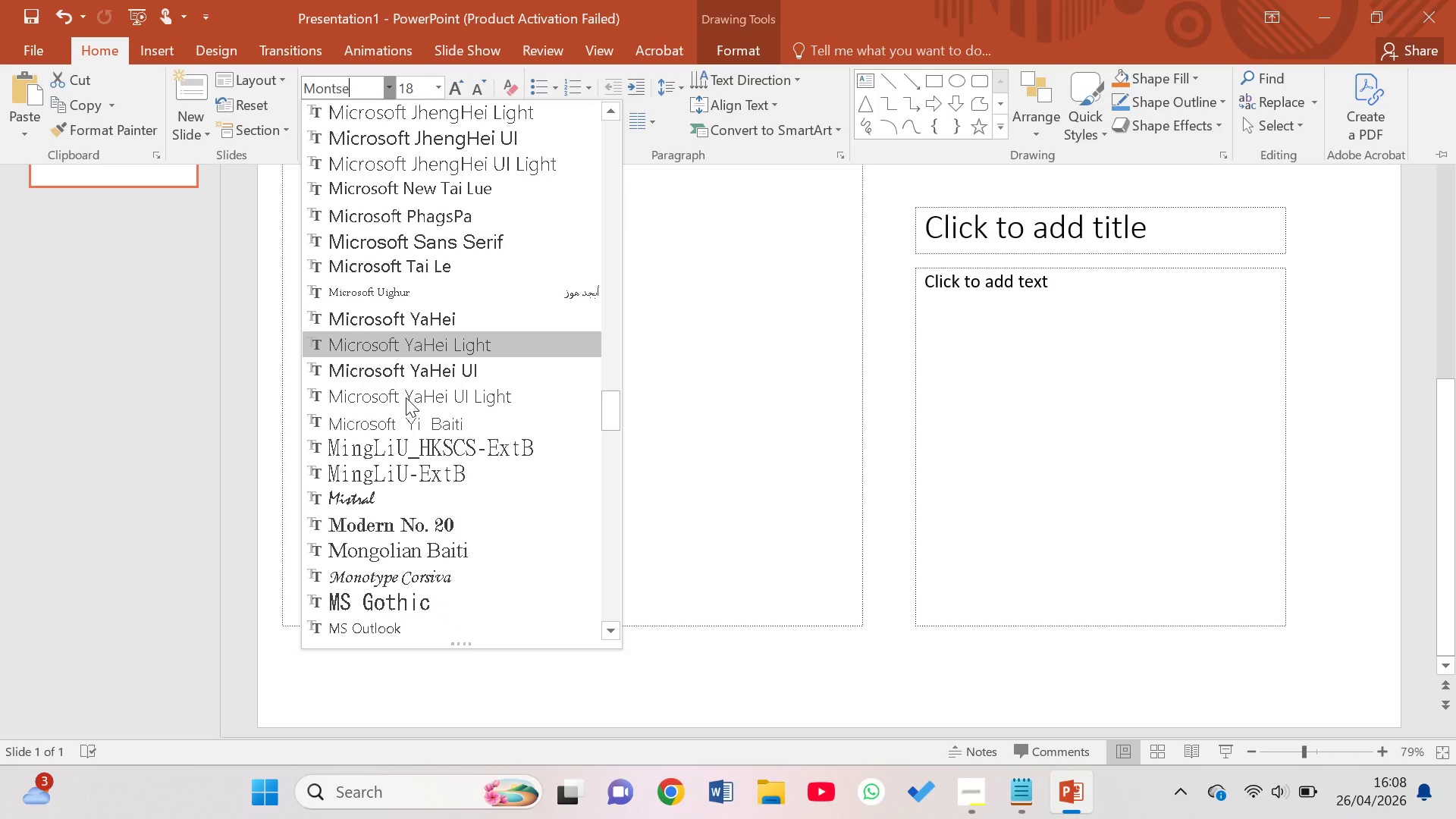 
scroll: coordinate [406, 397], scroll_direction: up, amount: 4.0
 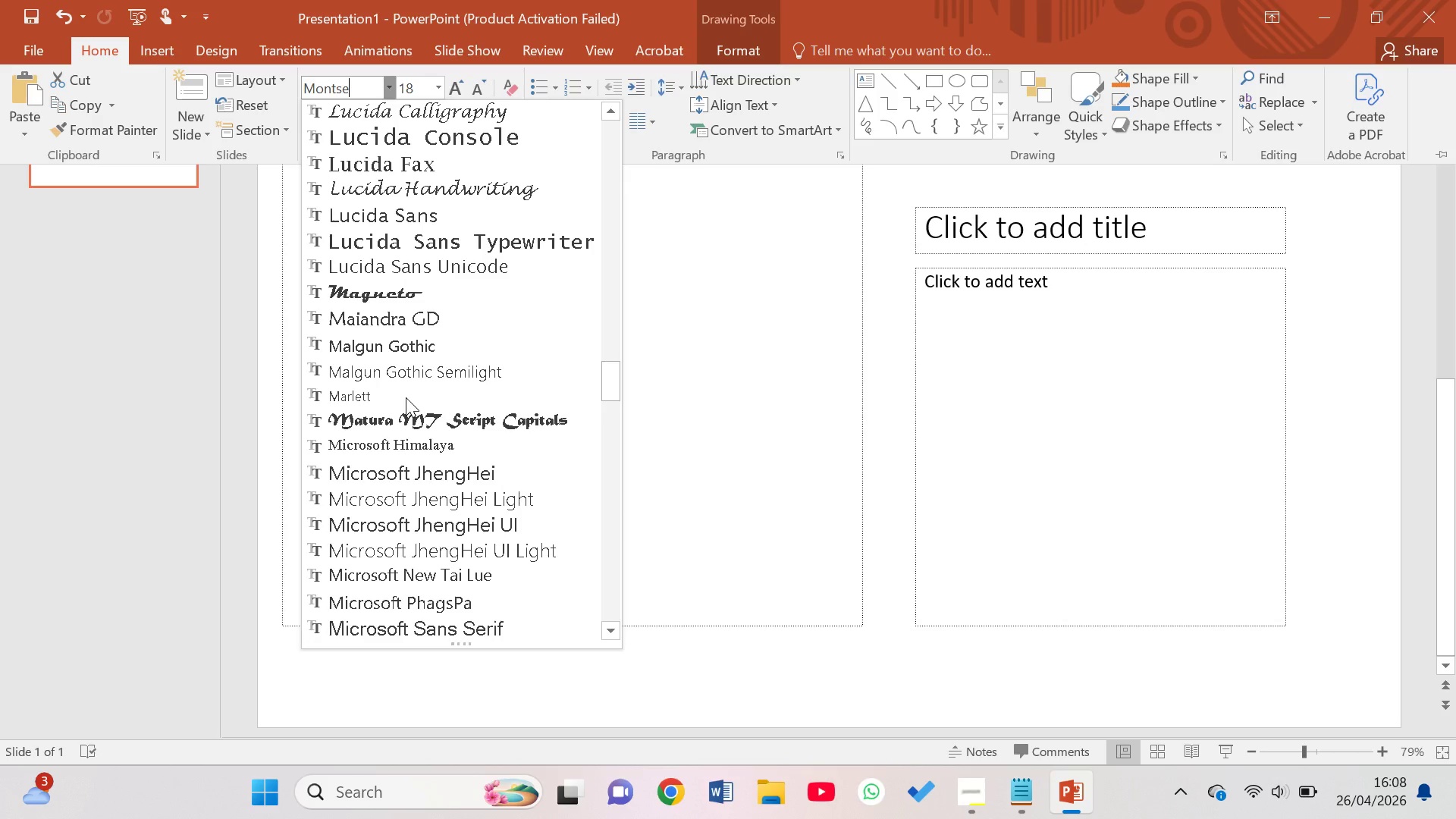 
scroll: coordinate [406, 397], scroll_direction: none, amount: 0.0
 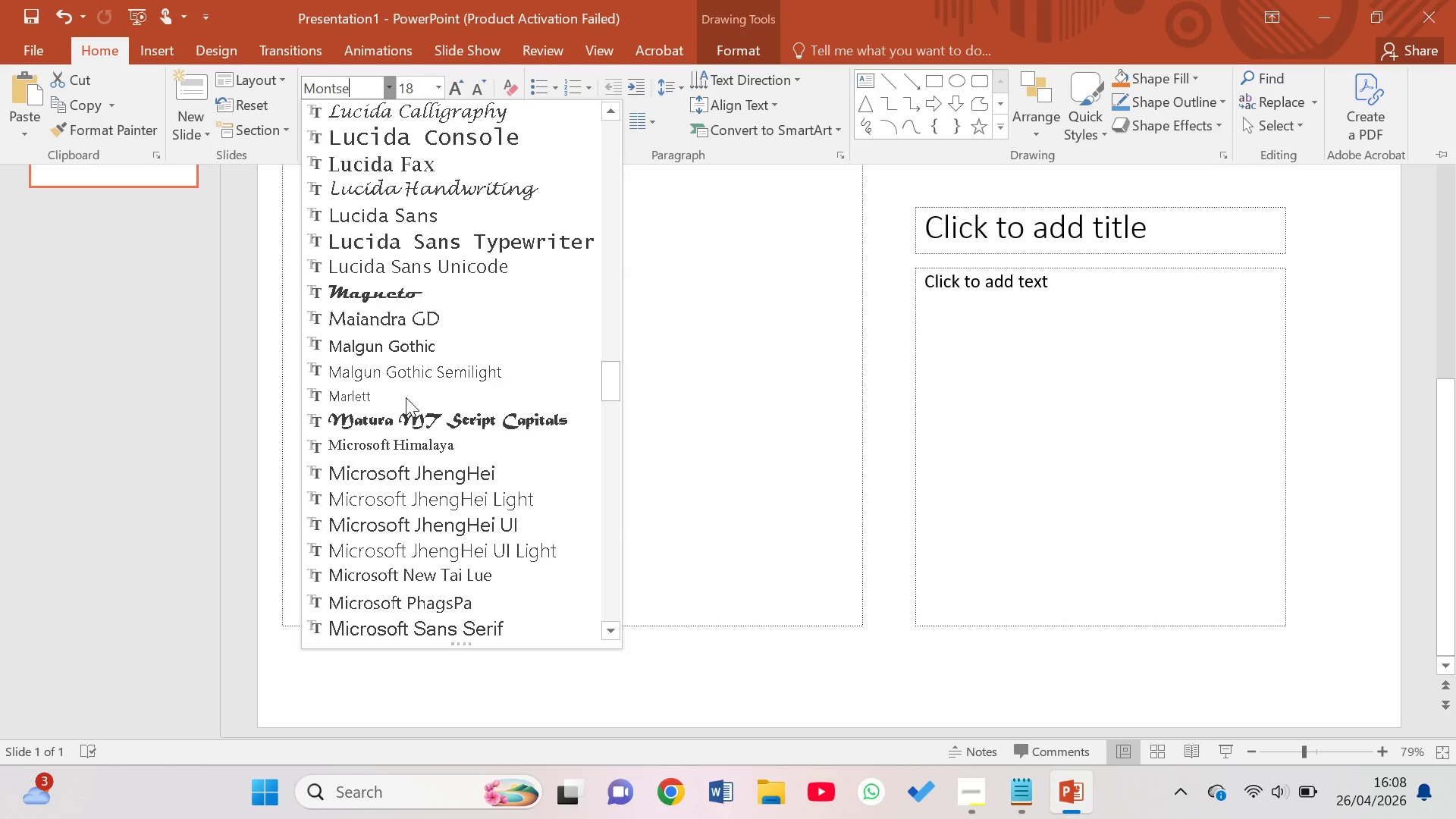 
scroll: coordinate [406, 397], scroll_direction: down, amount: 3.0
 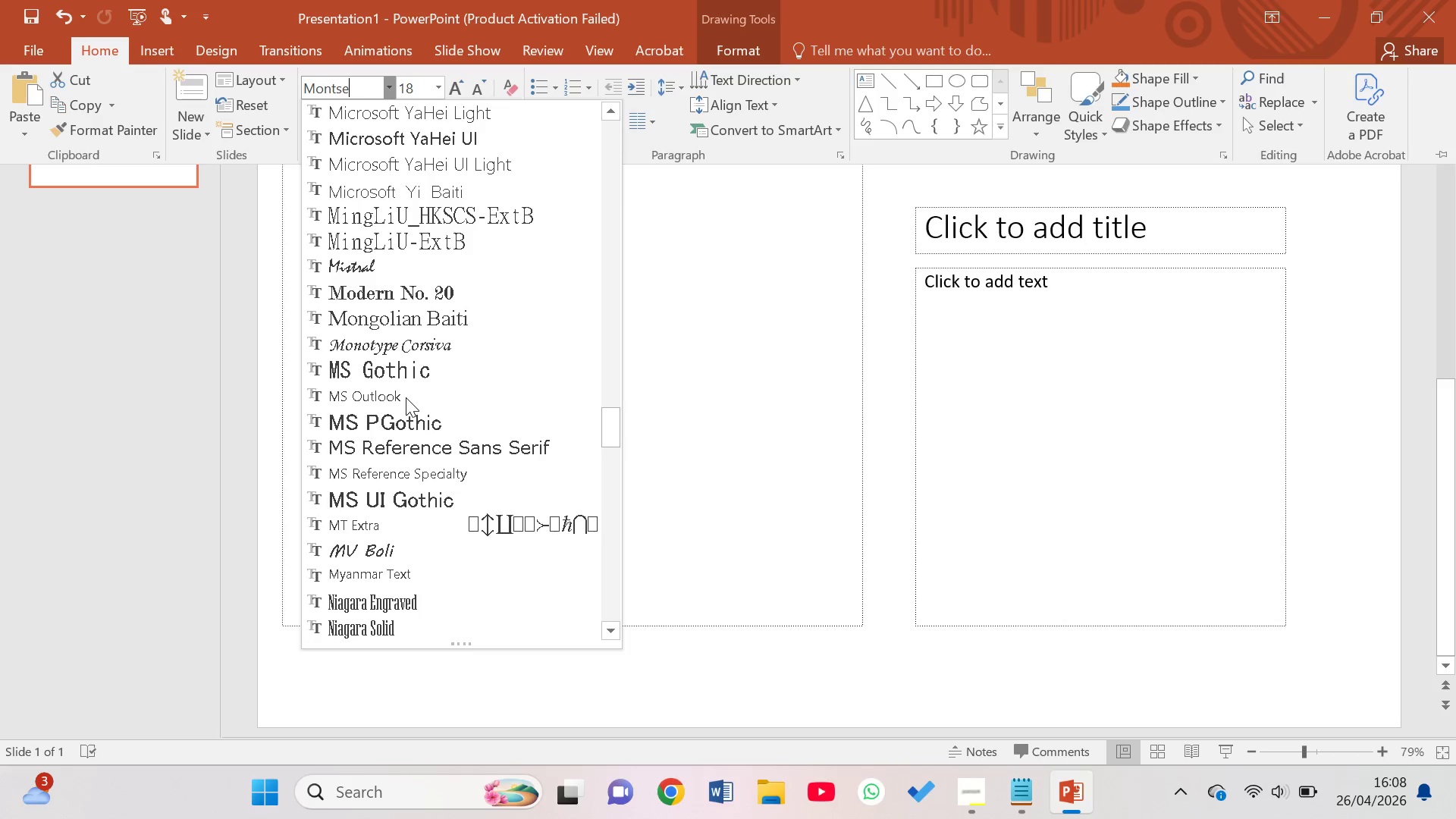 
scroll: coordinate [406, 397], scroll_direction: up, amount: 3.0
 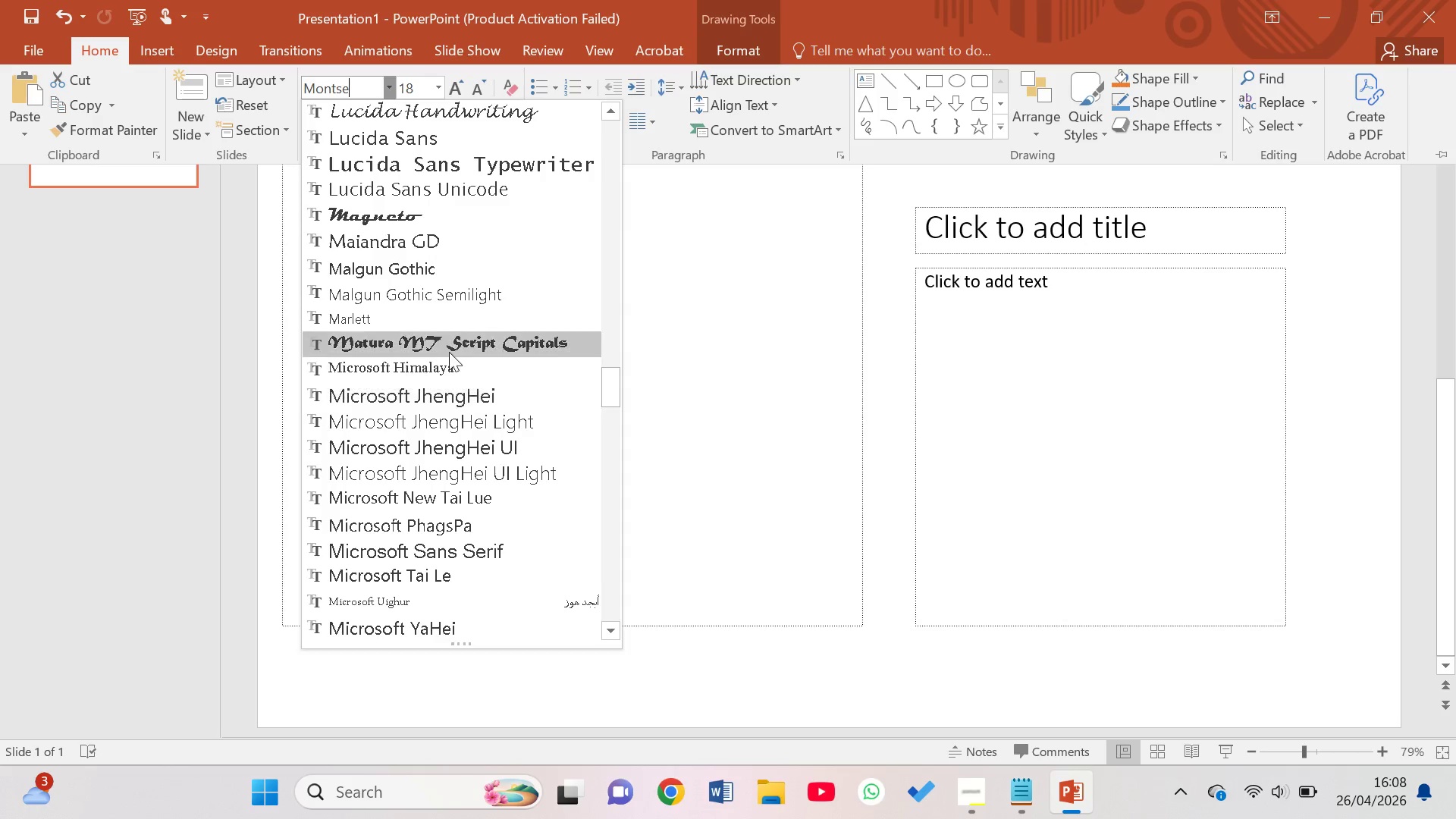 
left_click([634, 274])
 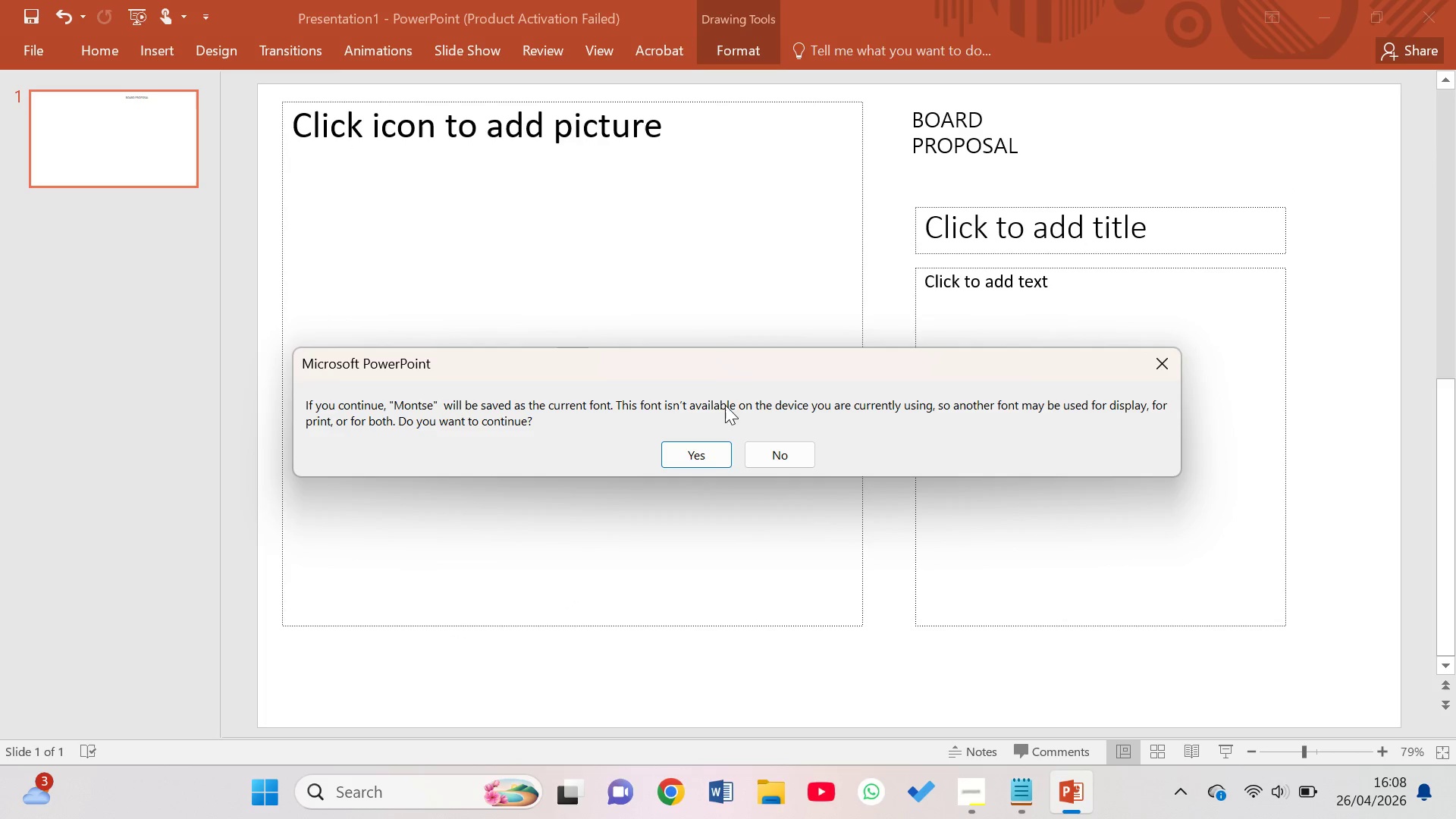 
left_click([740, 372])
 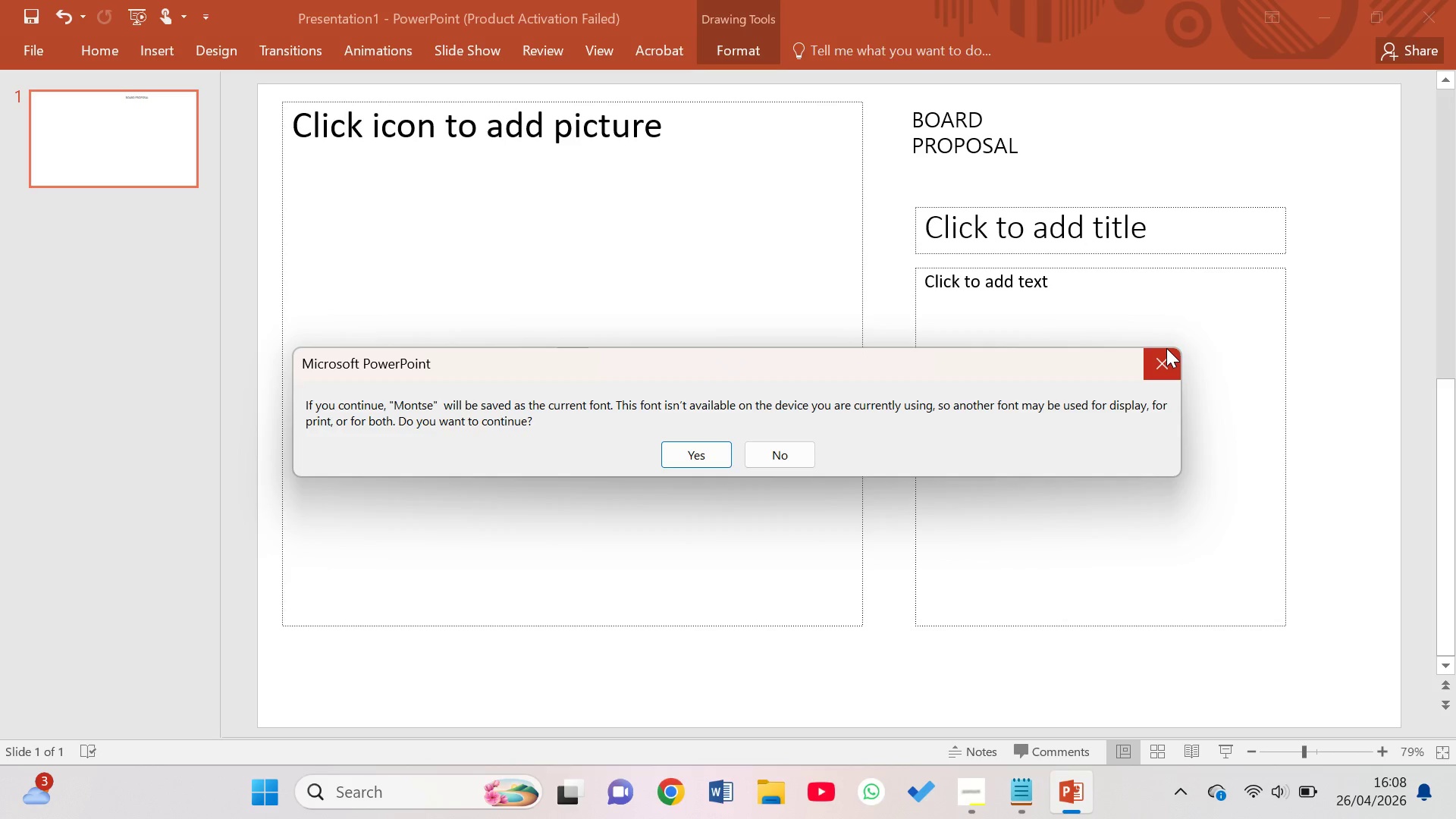 
left_click([1167, 358])
 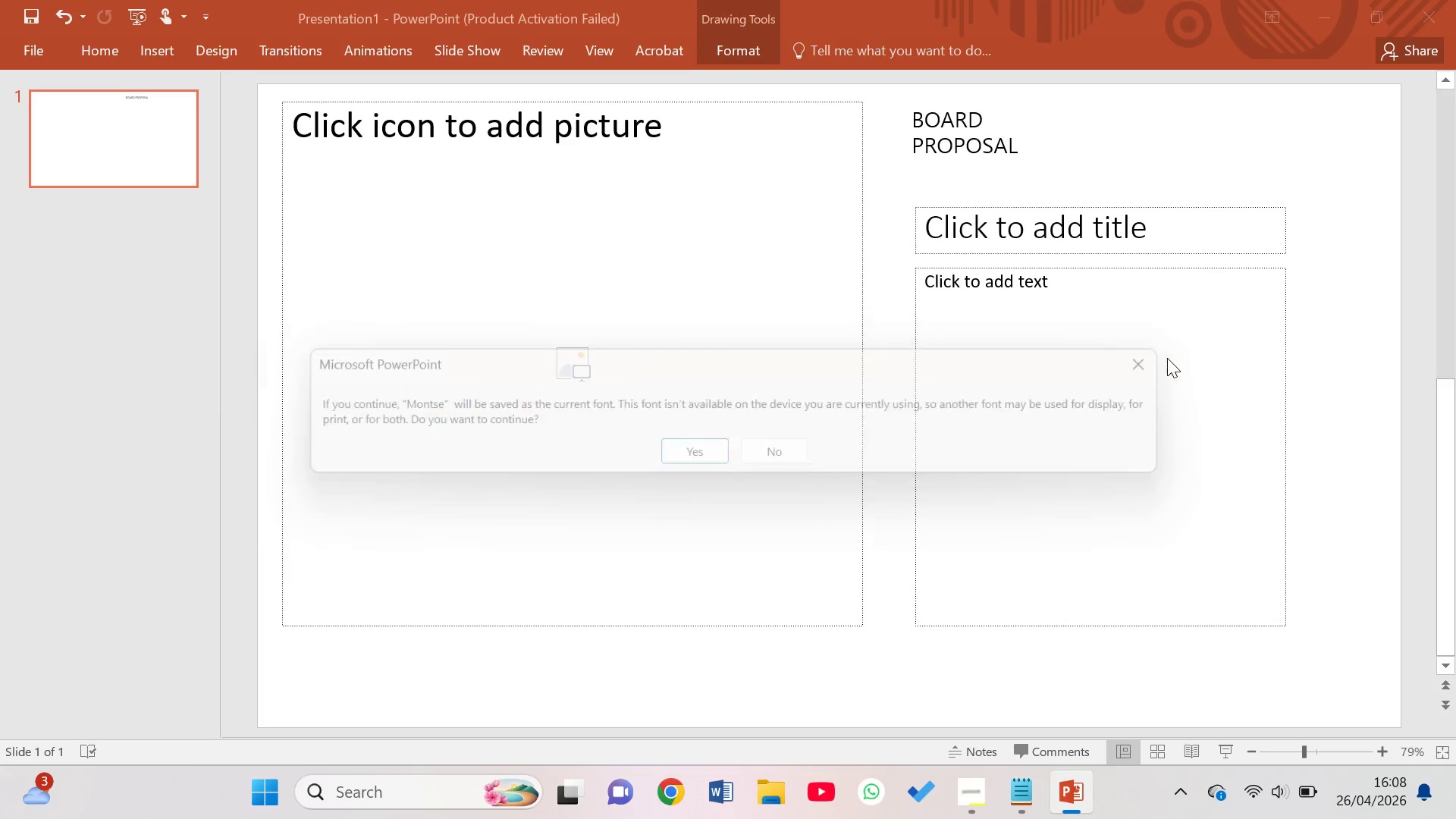 
scroll: coordinate [1167, 358], scroll_direction: up, amount: 2.0
 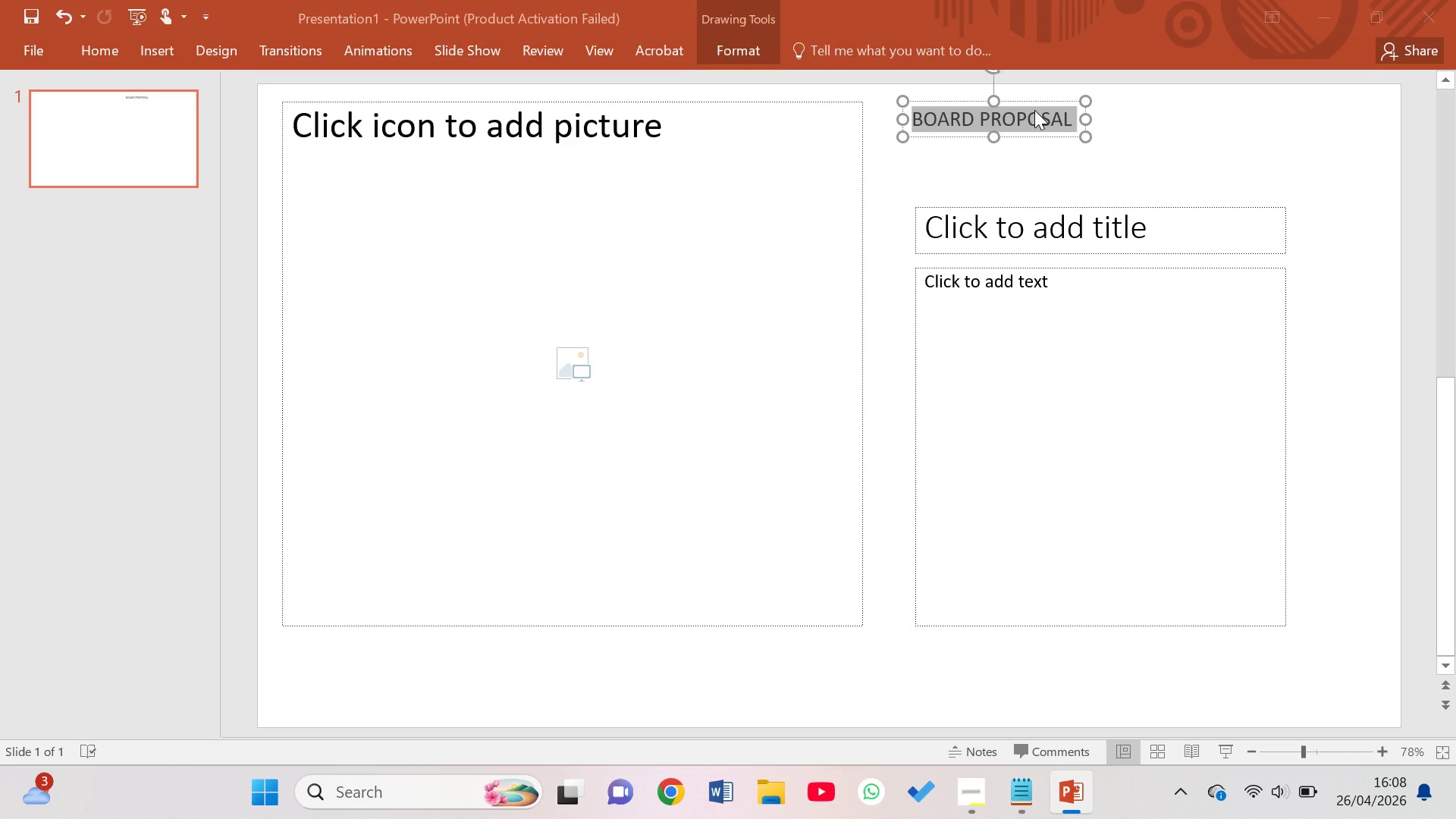 
wait(6.19)
 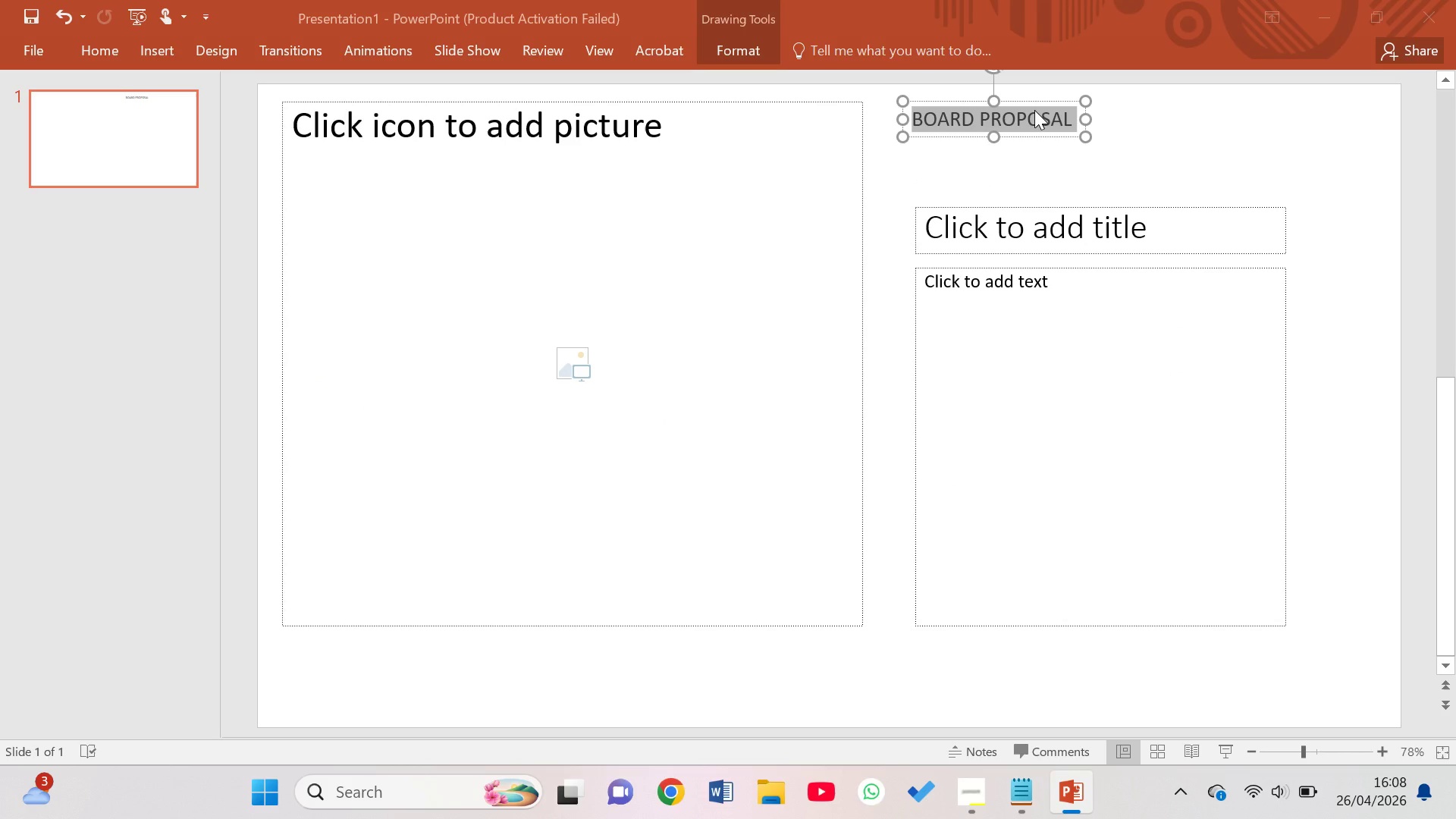 
double_click([1034, 110])
 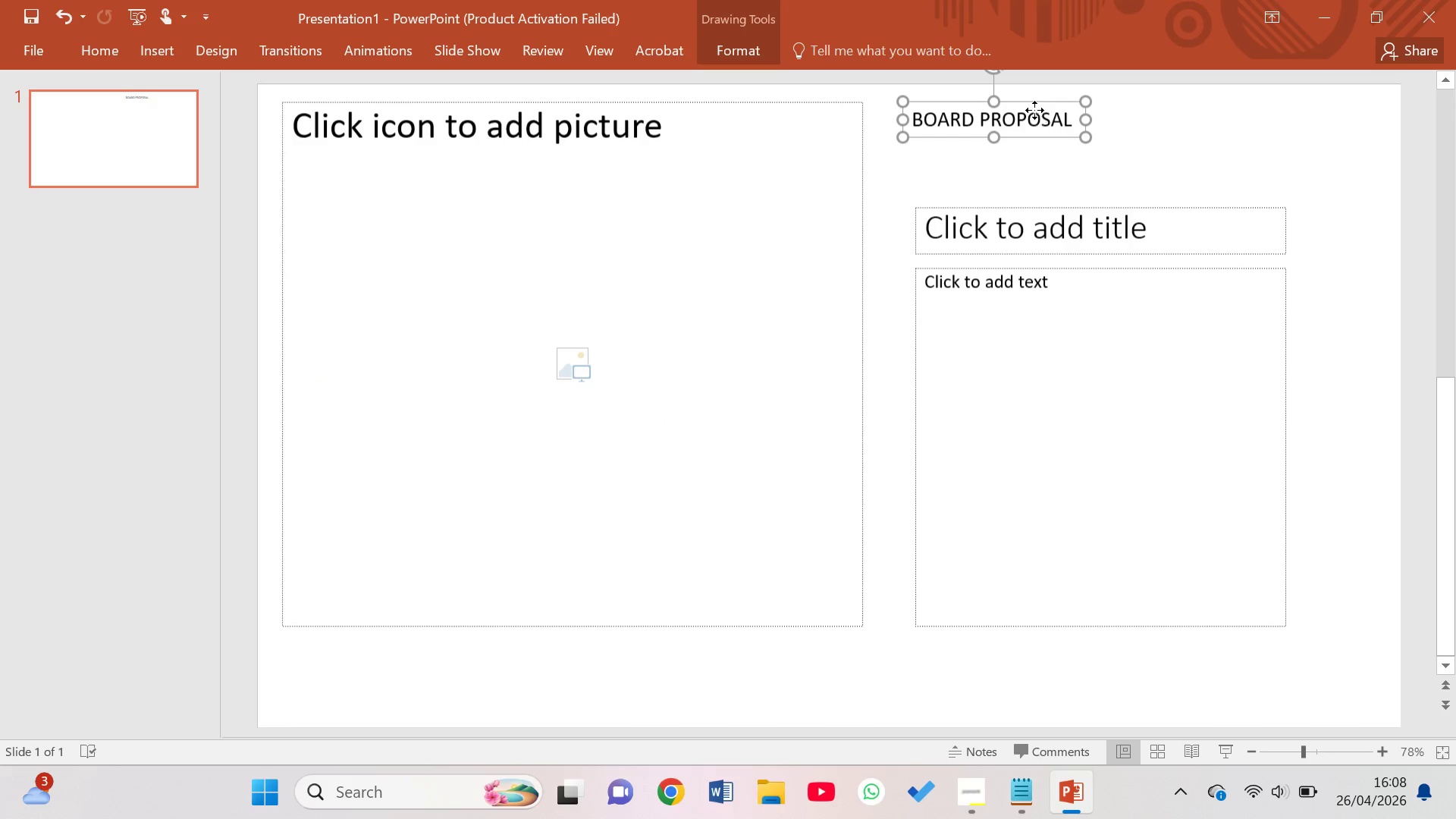 
double_click([1034, 110])
 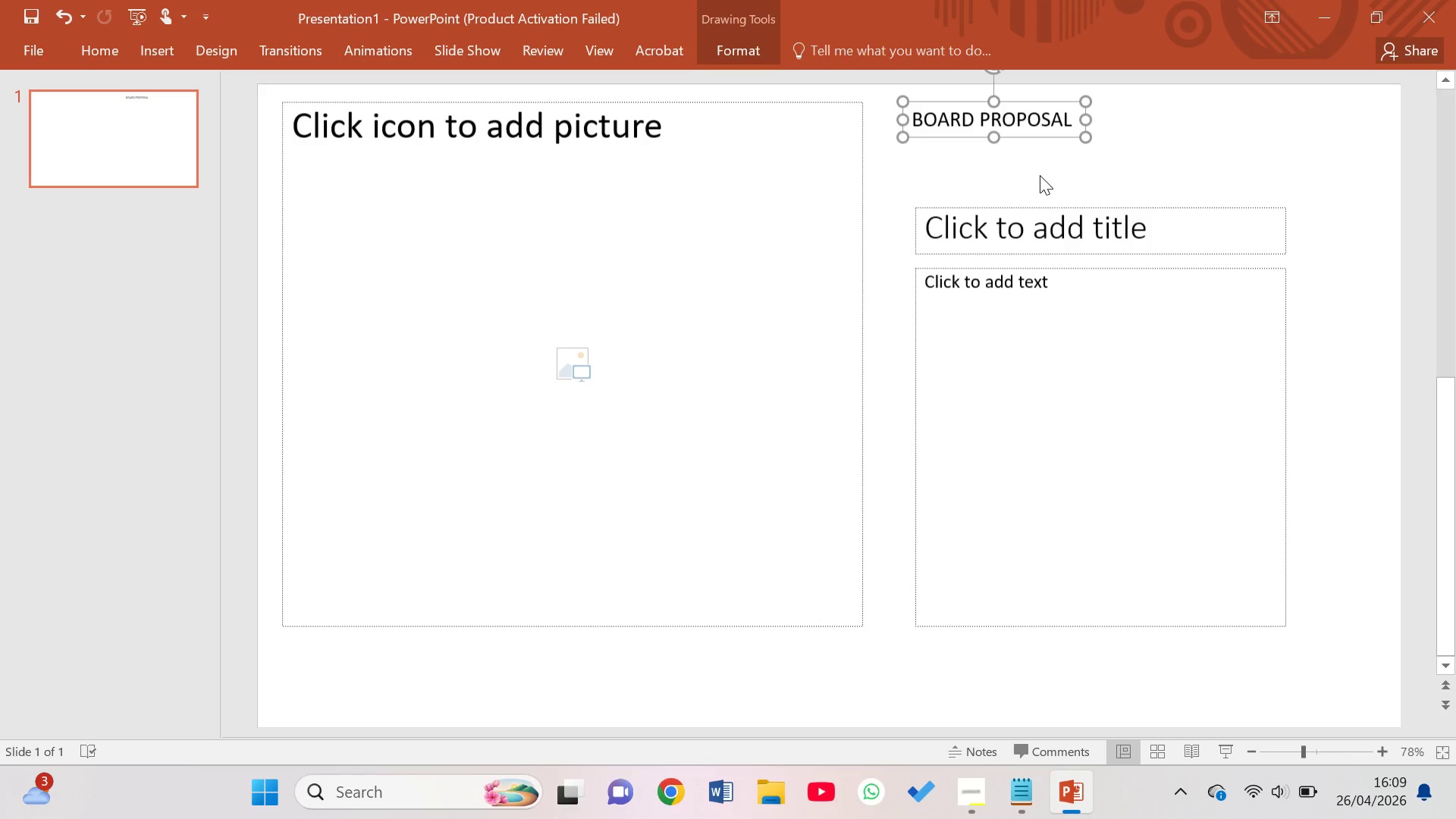 
wait(10.11)
 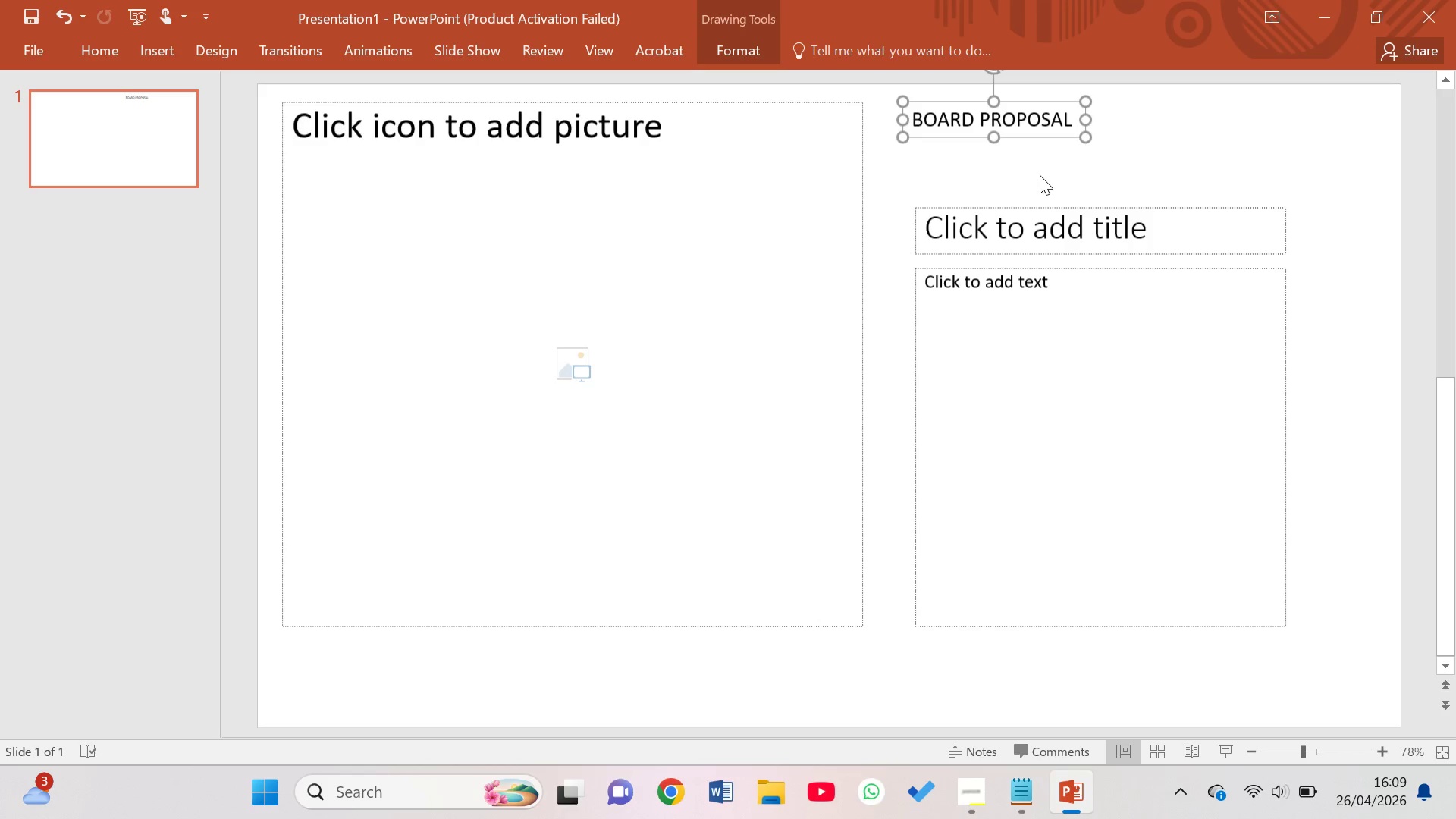 
left_click([946, 121])
 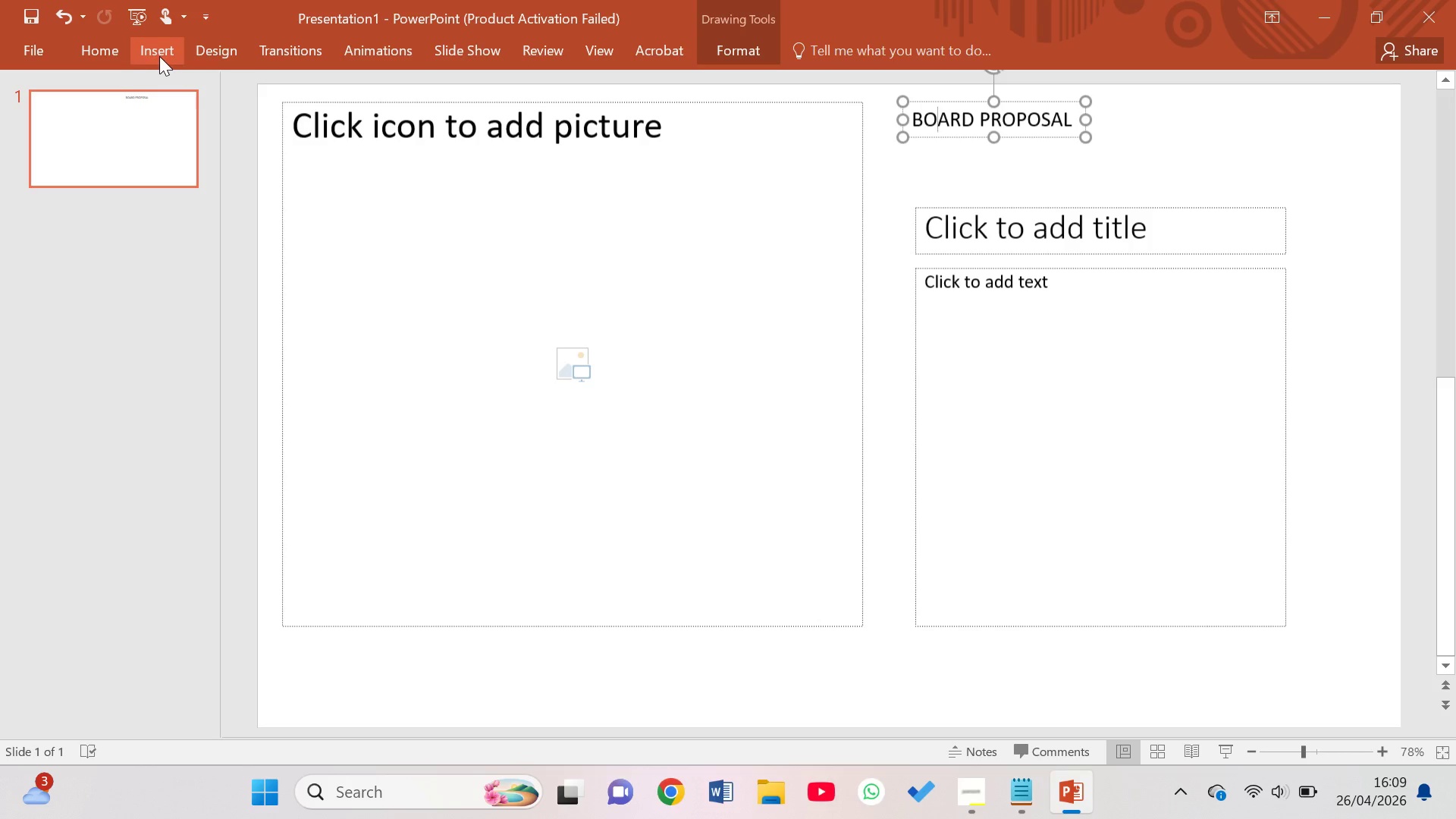 
left_click([146, 56])
 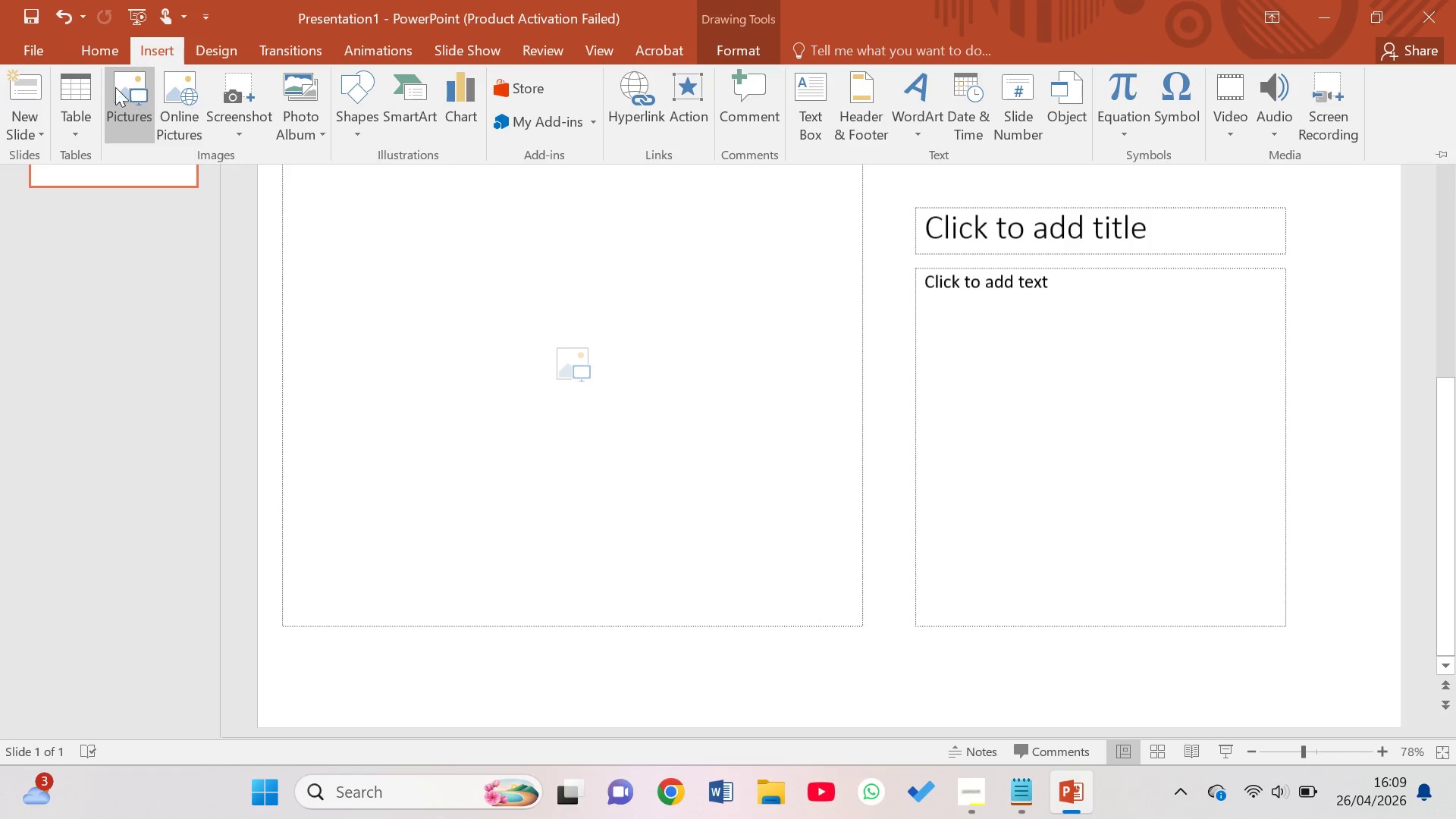 
left_click([103, 37])
 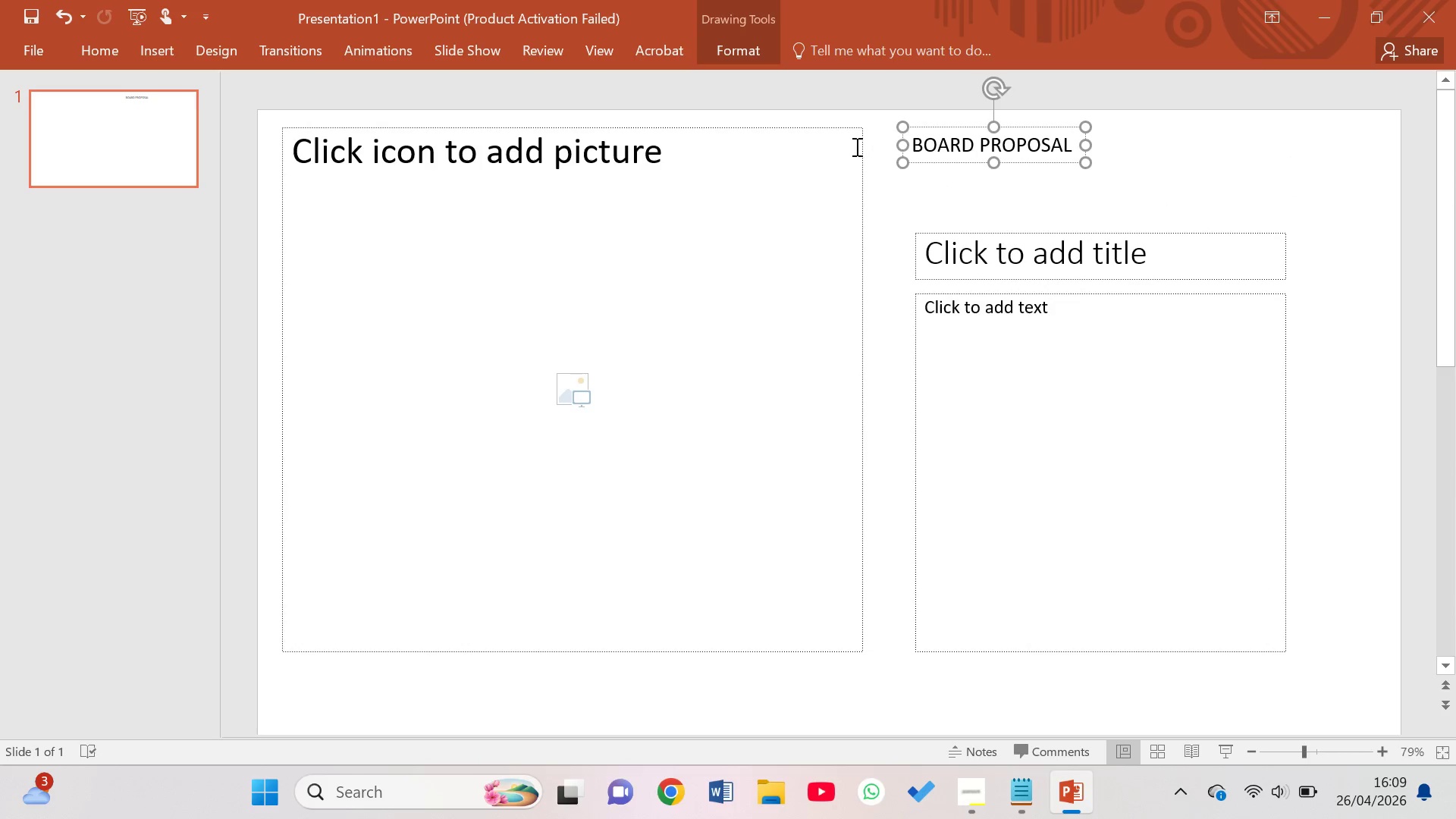 
left_click([925, 146])
 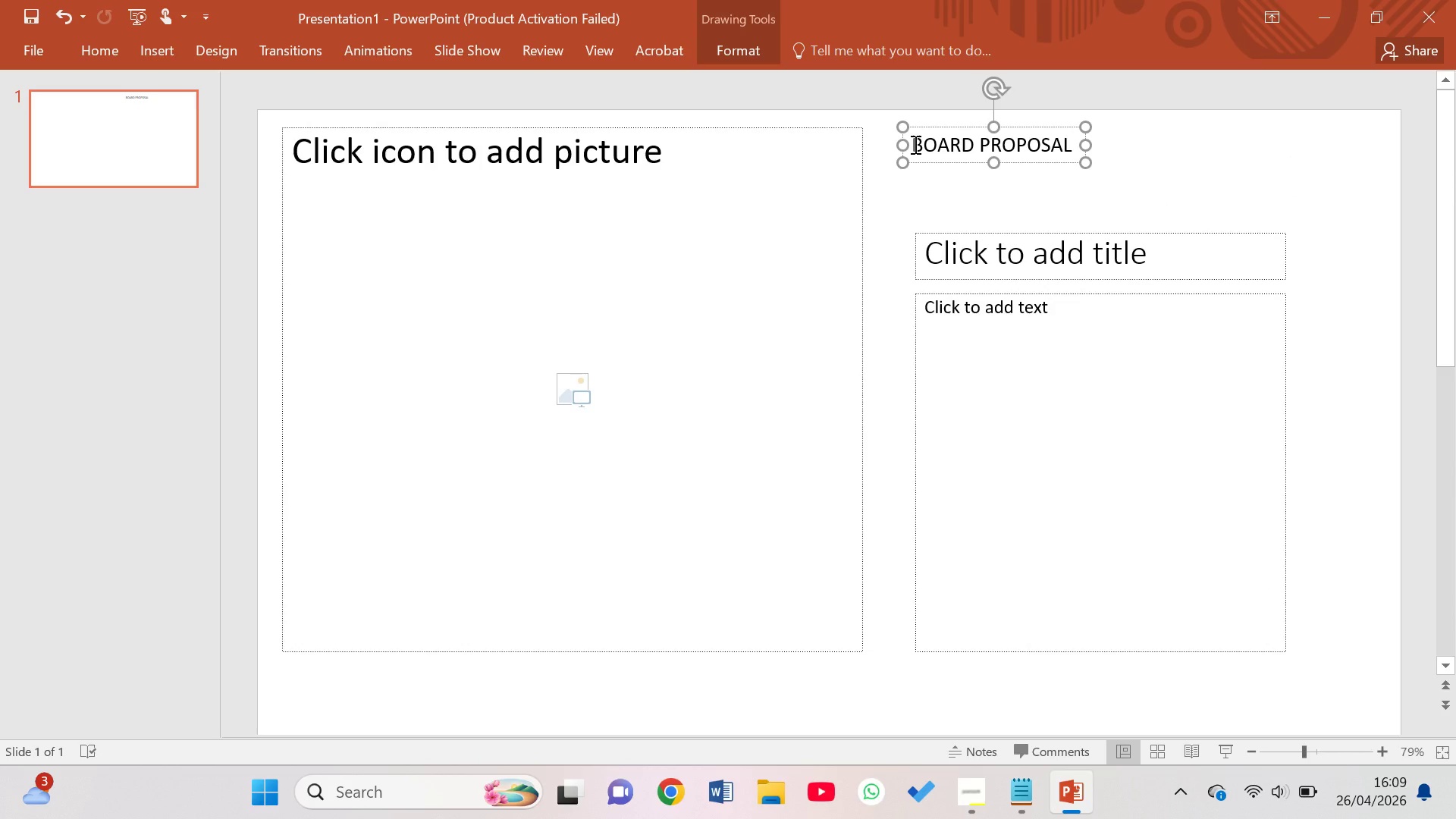 
left_click_drag(start_coordinate=[914, 144], to_coordinate=[1047, 155])
 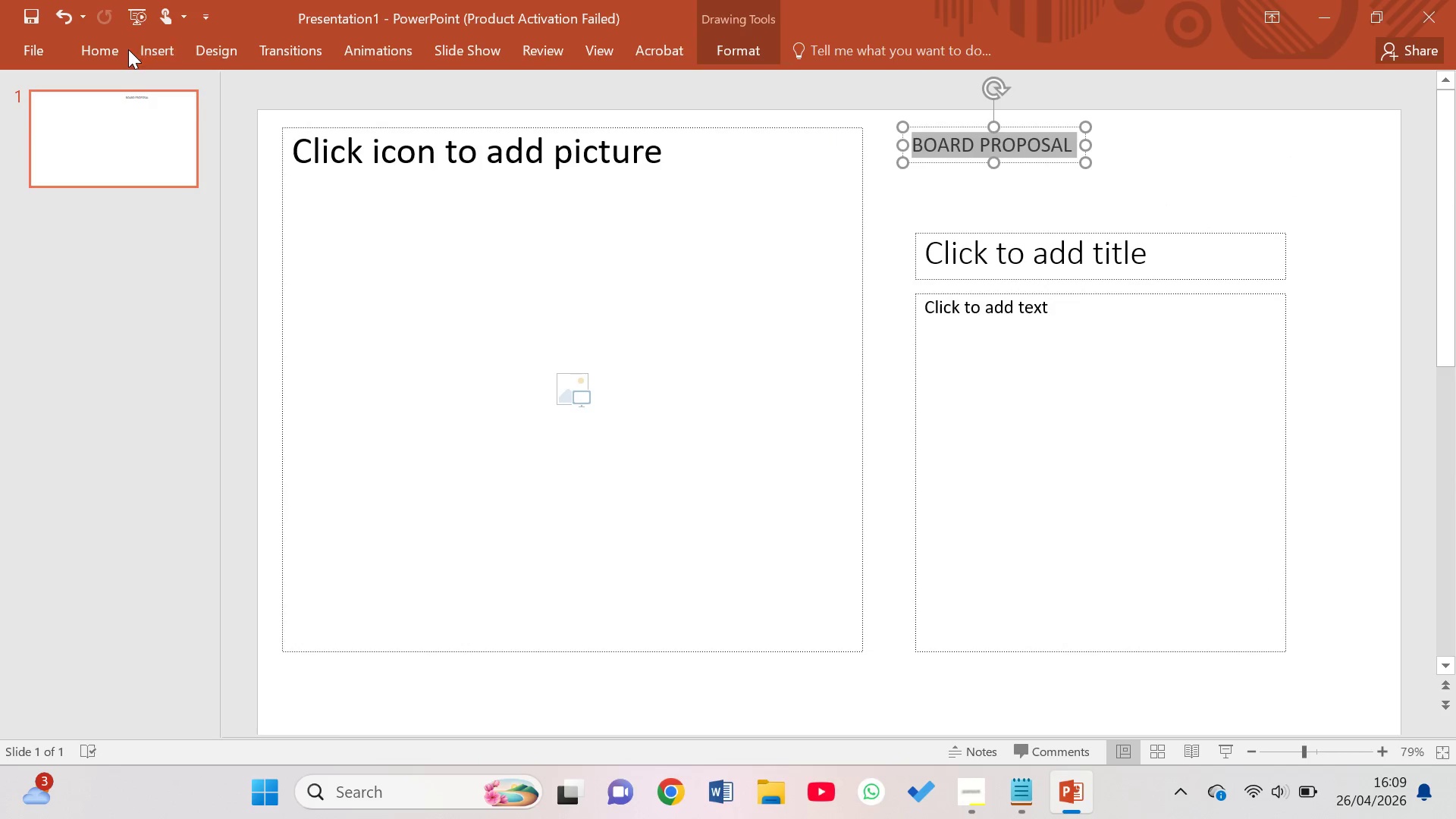 
left_click([127, 49])
 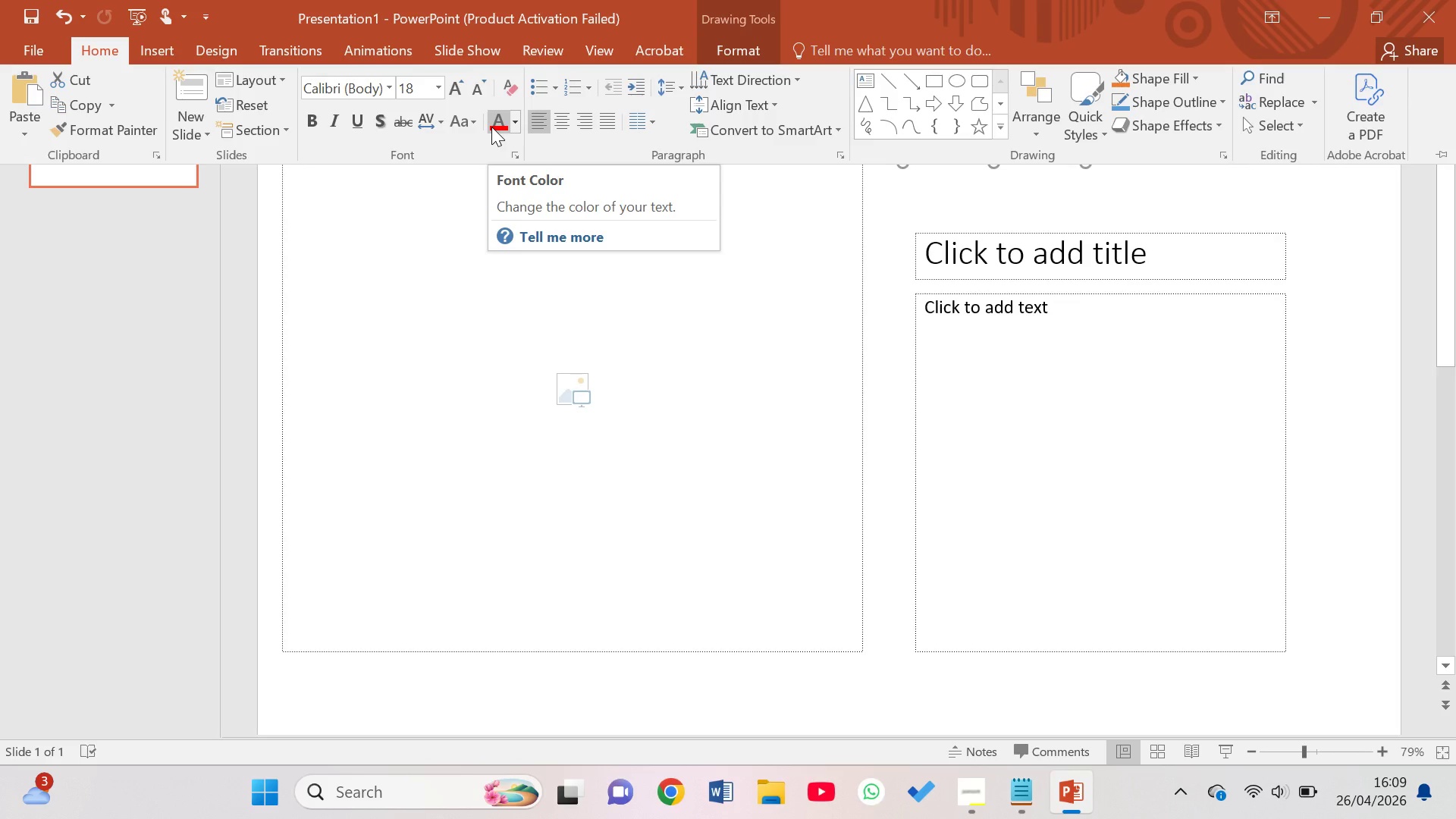 
wait(15.22)
 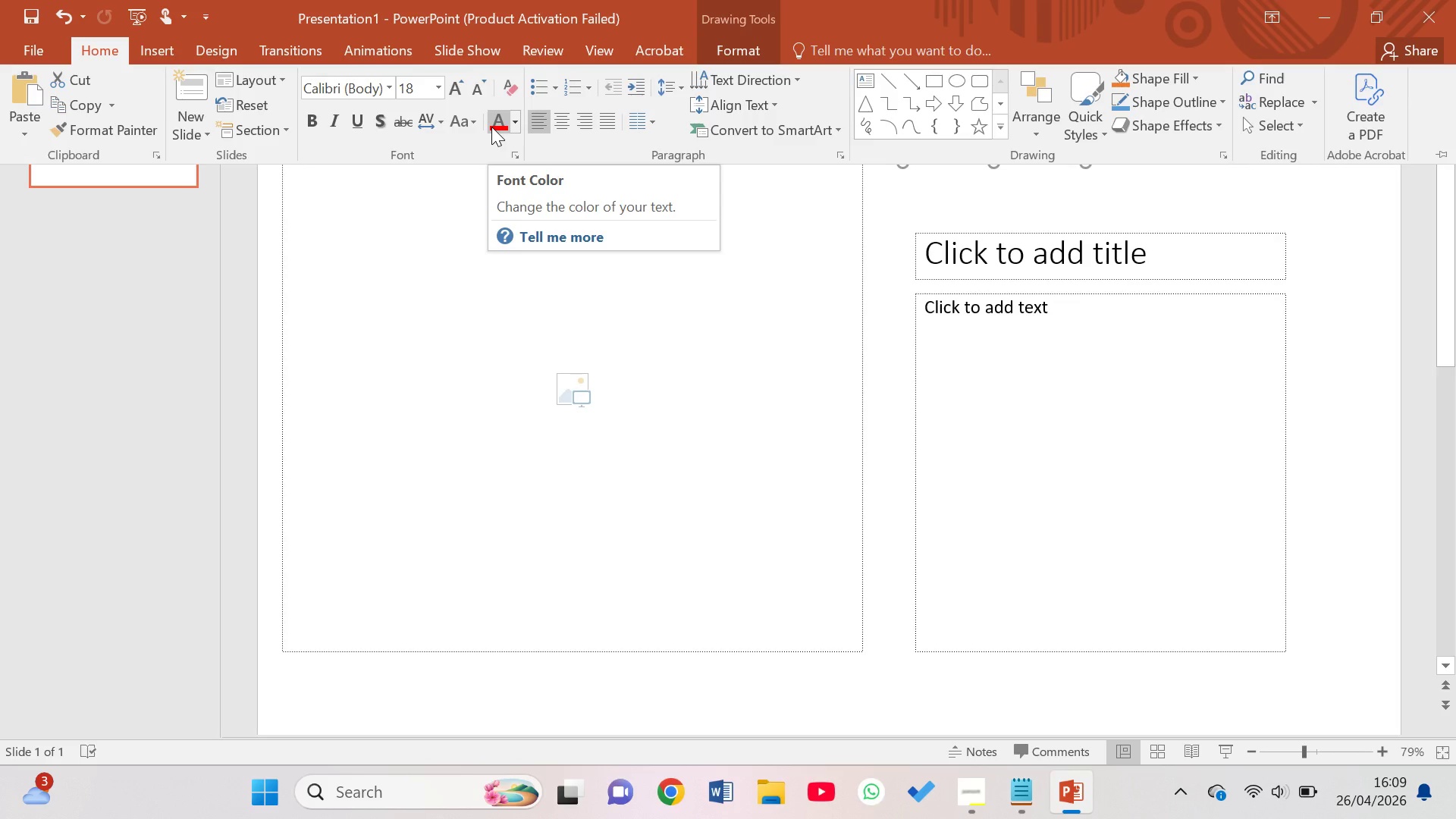 
left_click([516, 119])
 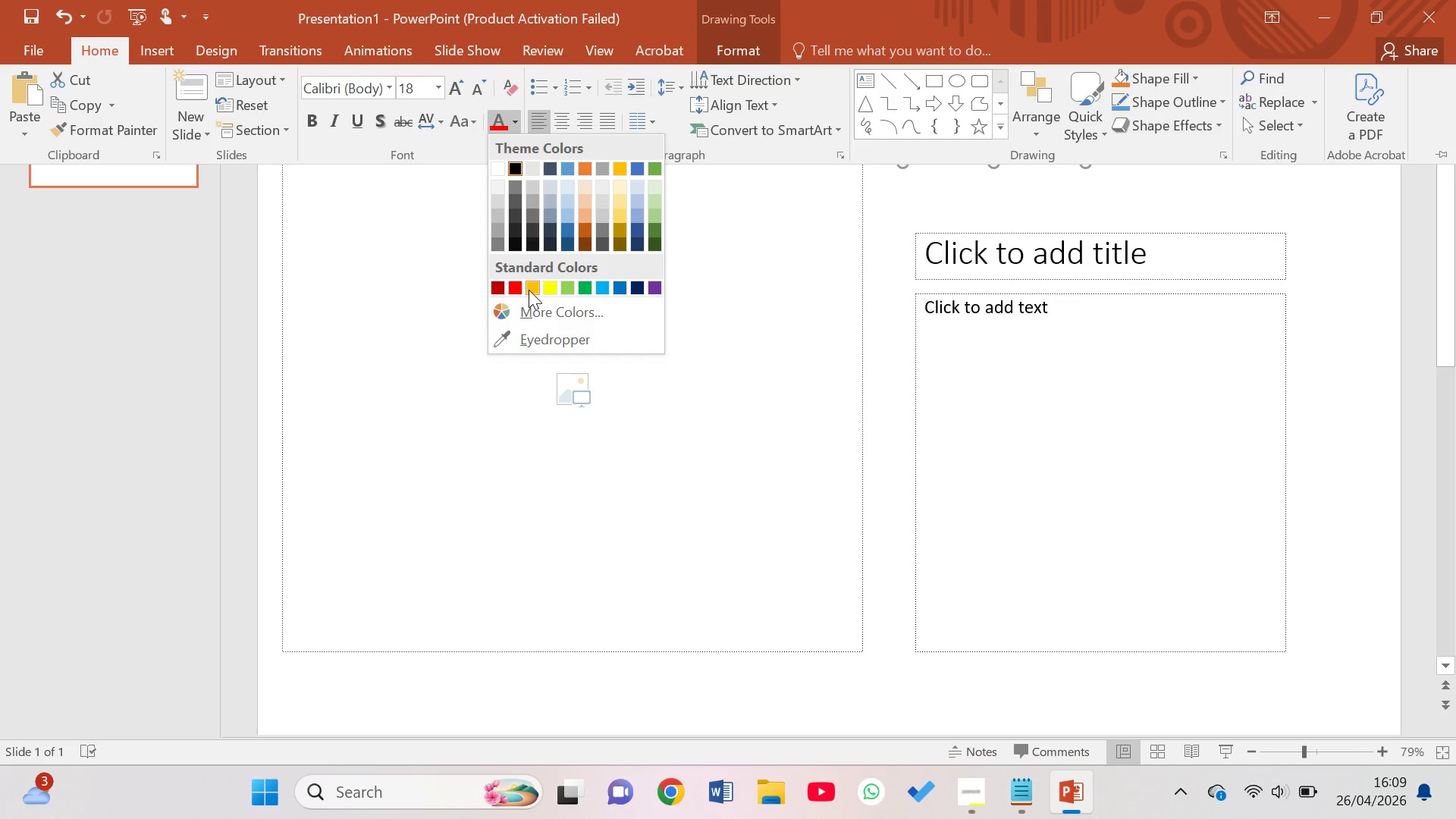 
left_click([465, 152])
 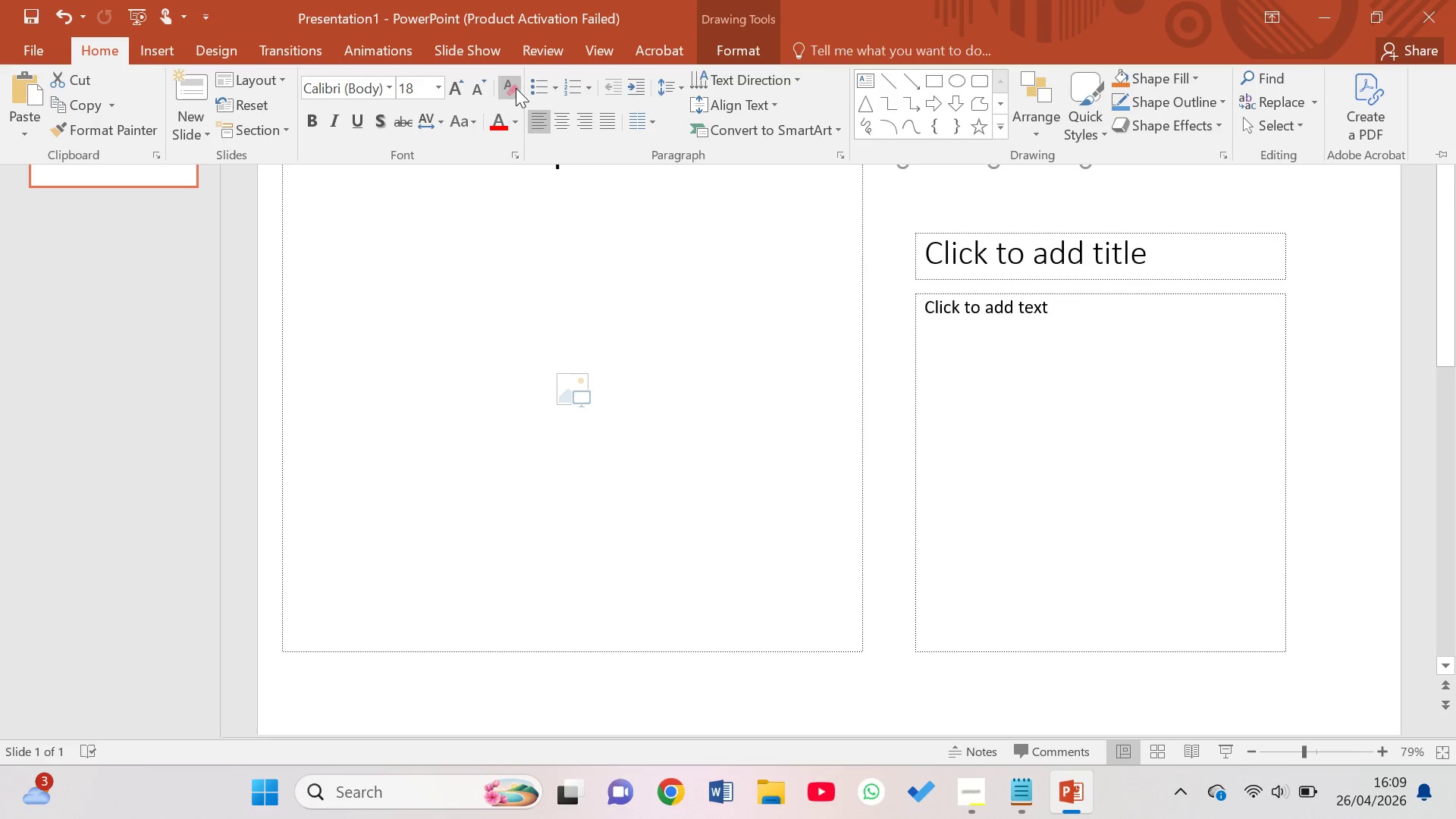 
left_click([518, 86])
 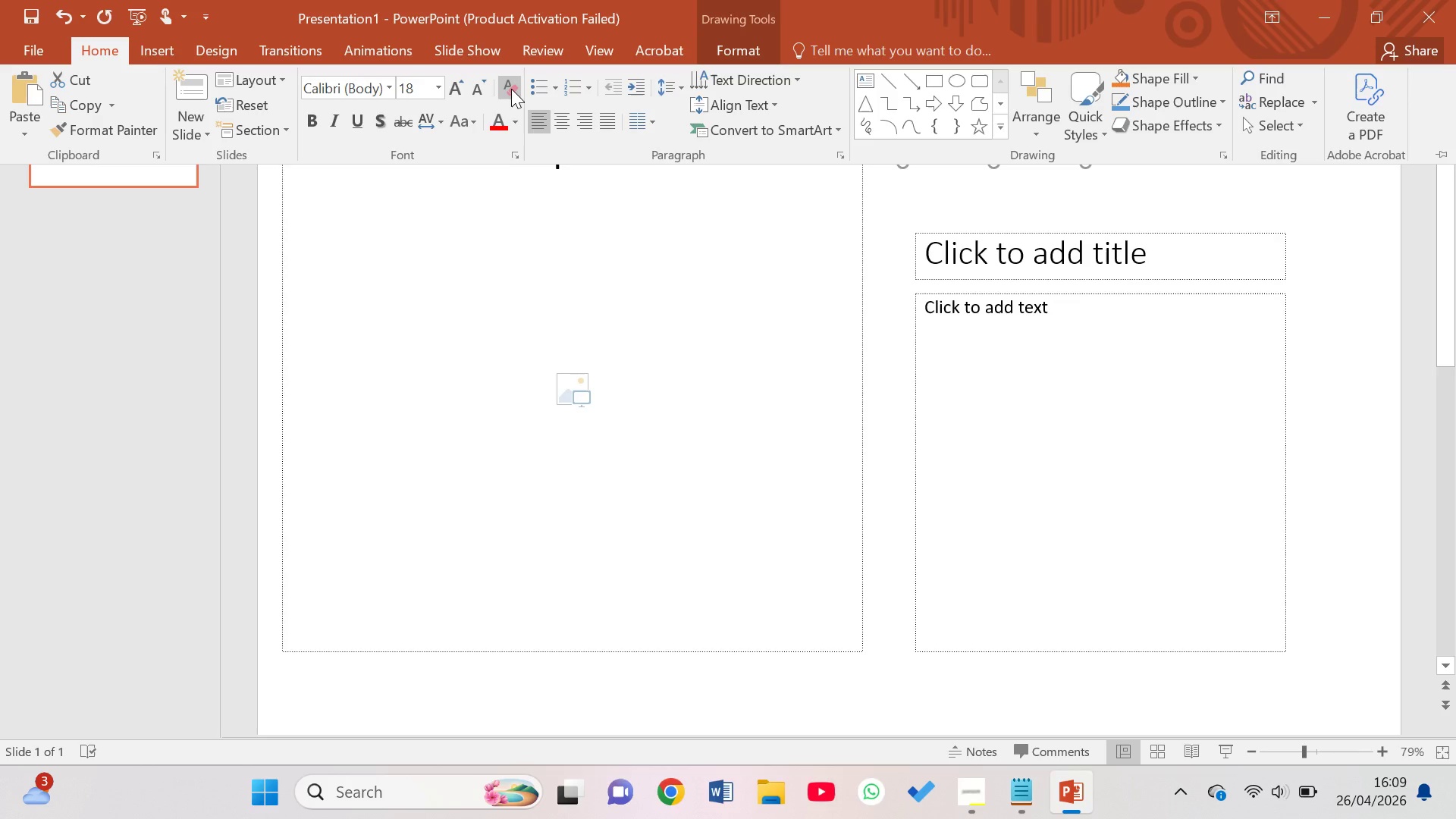 
left_click([507, 89])
 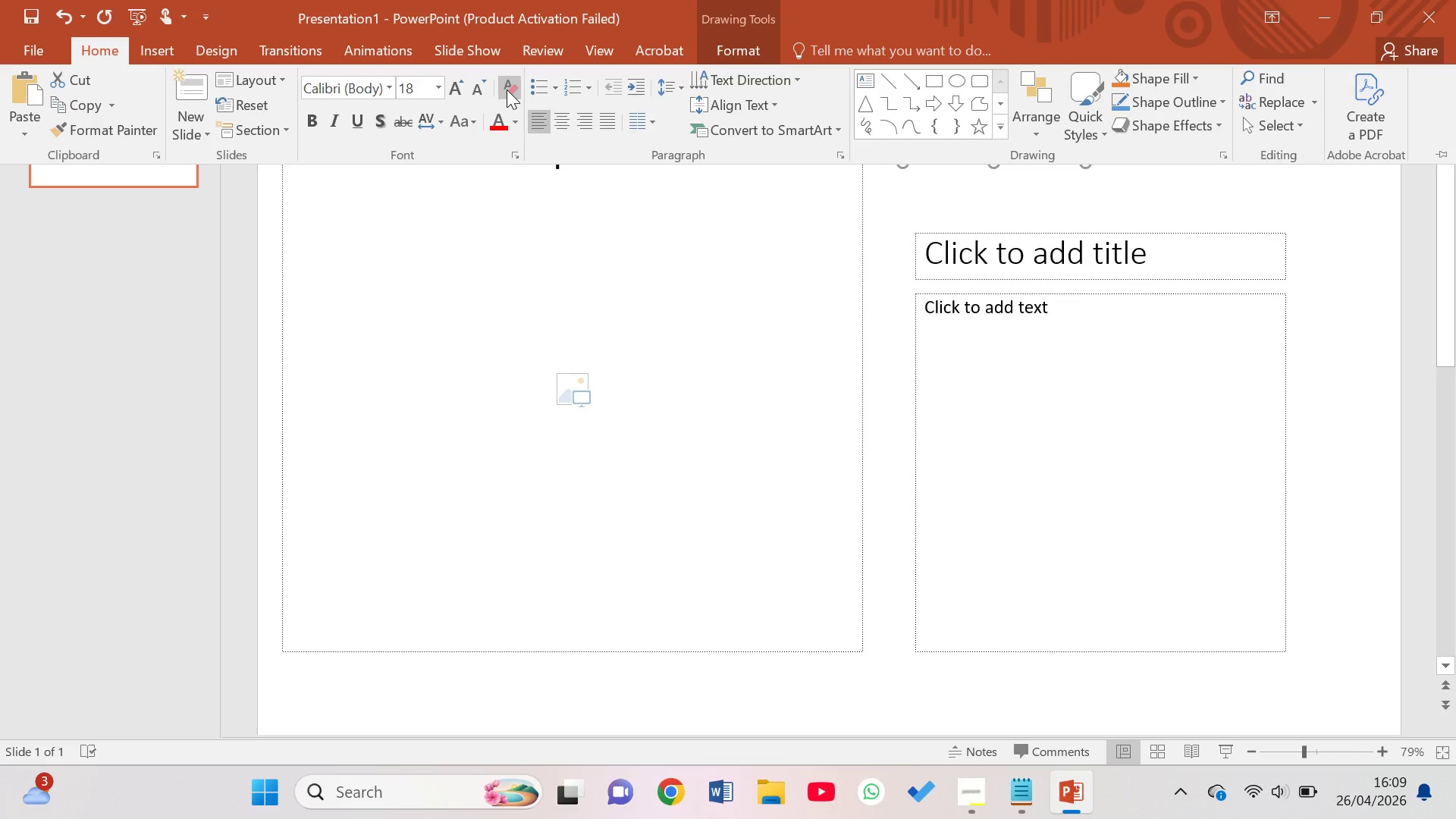 
left_click([507, 89])
 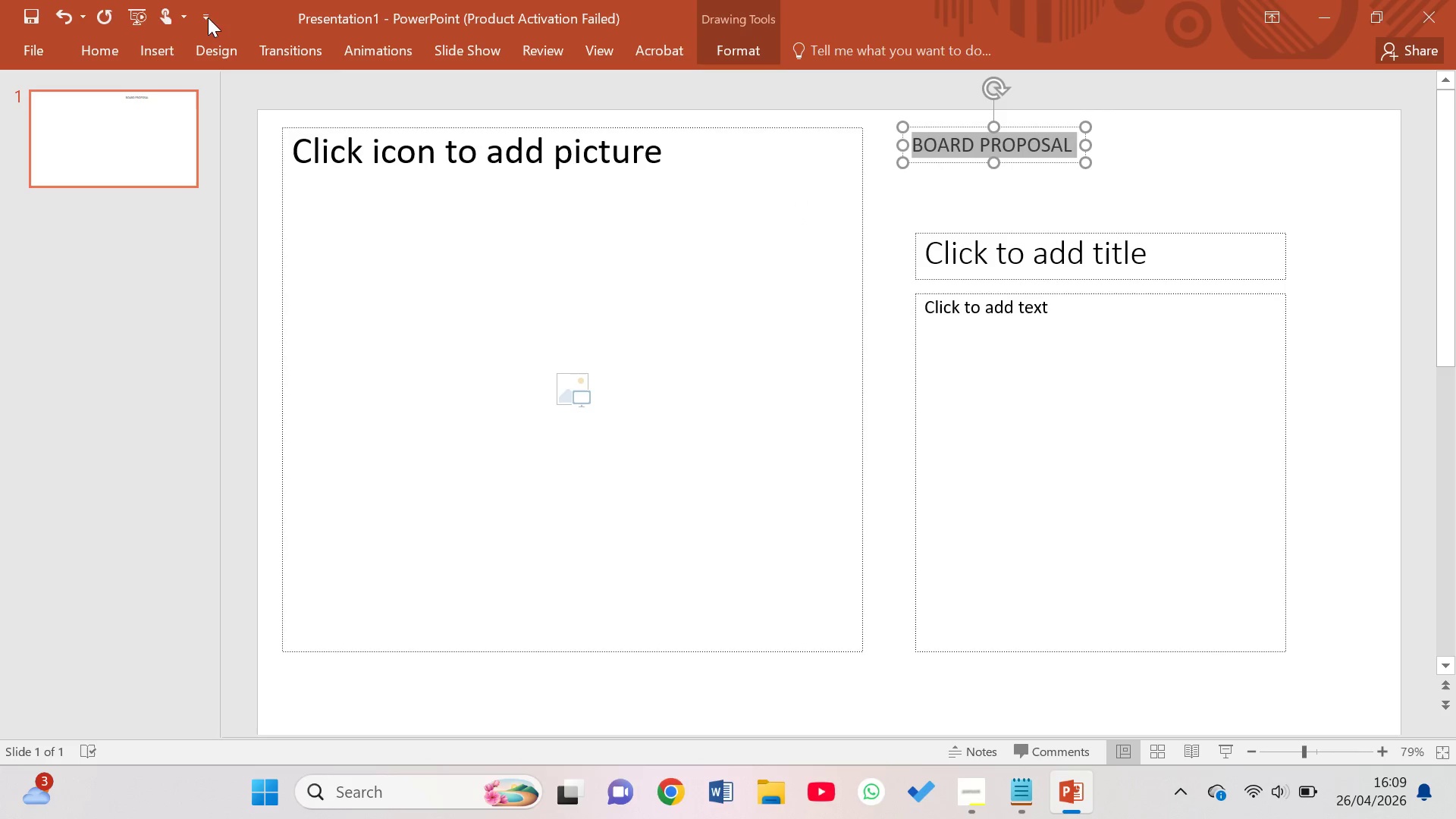 
left_click([88, 55])
 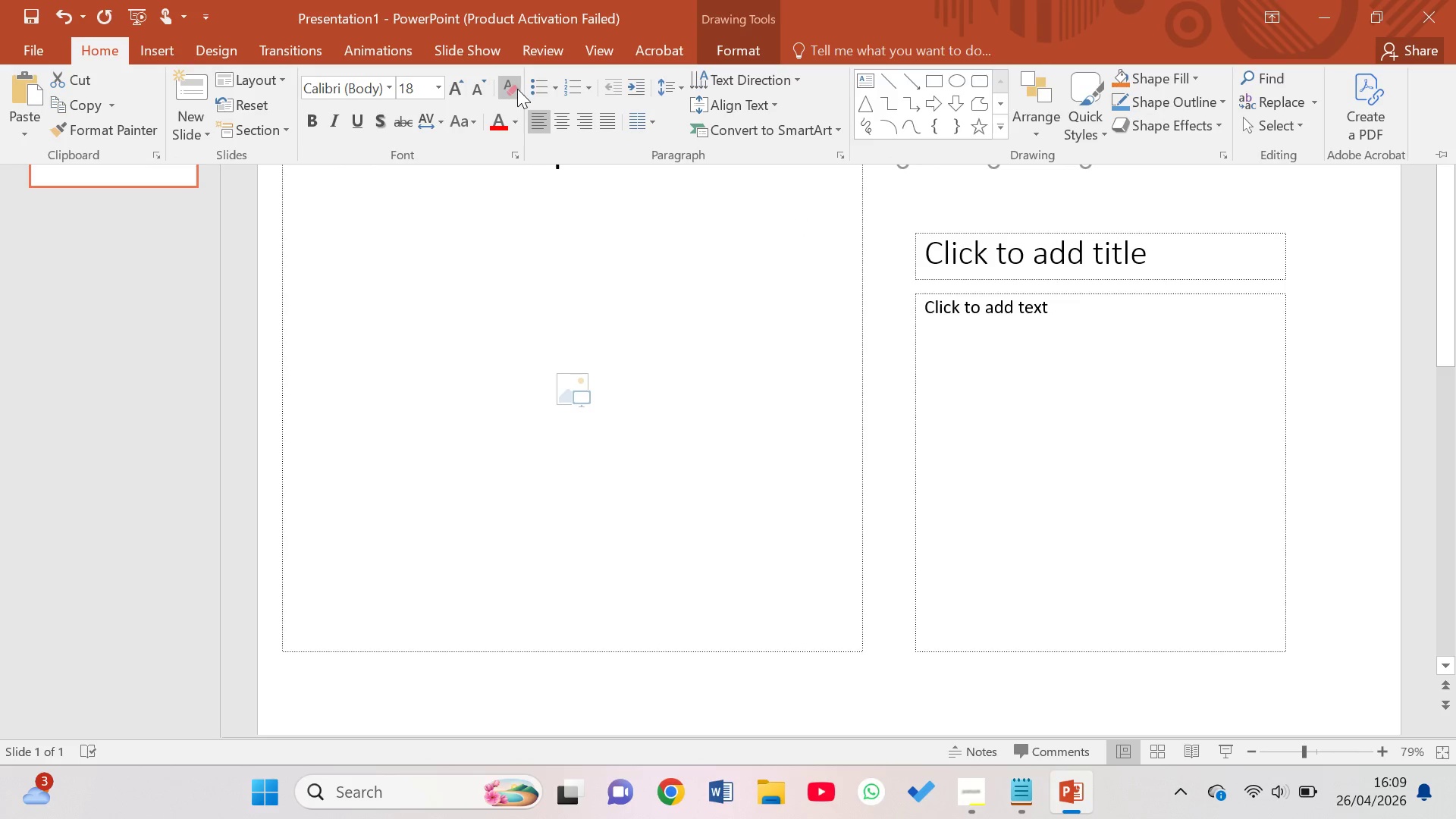 
left_click([488, 89])
 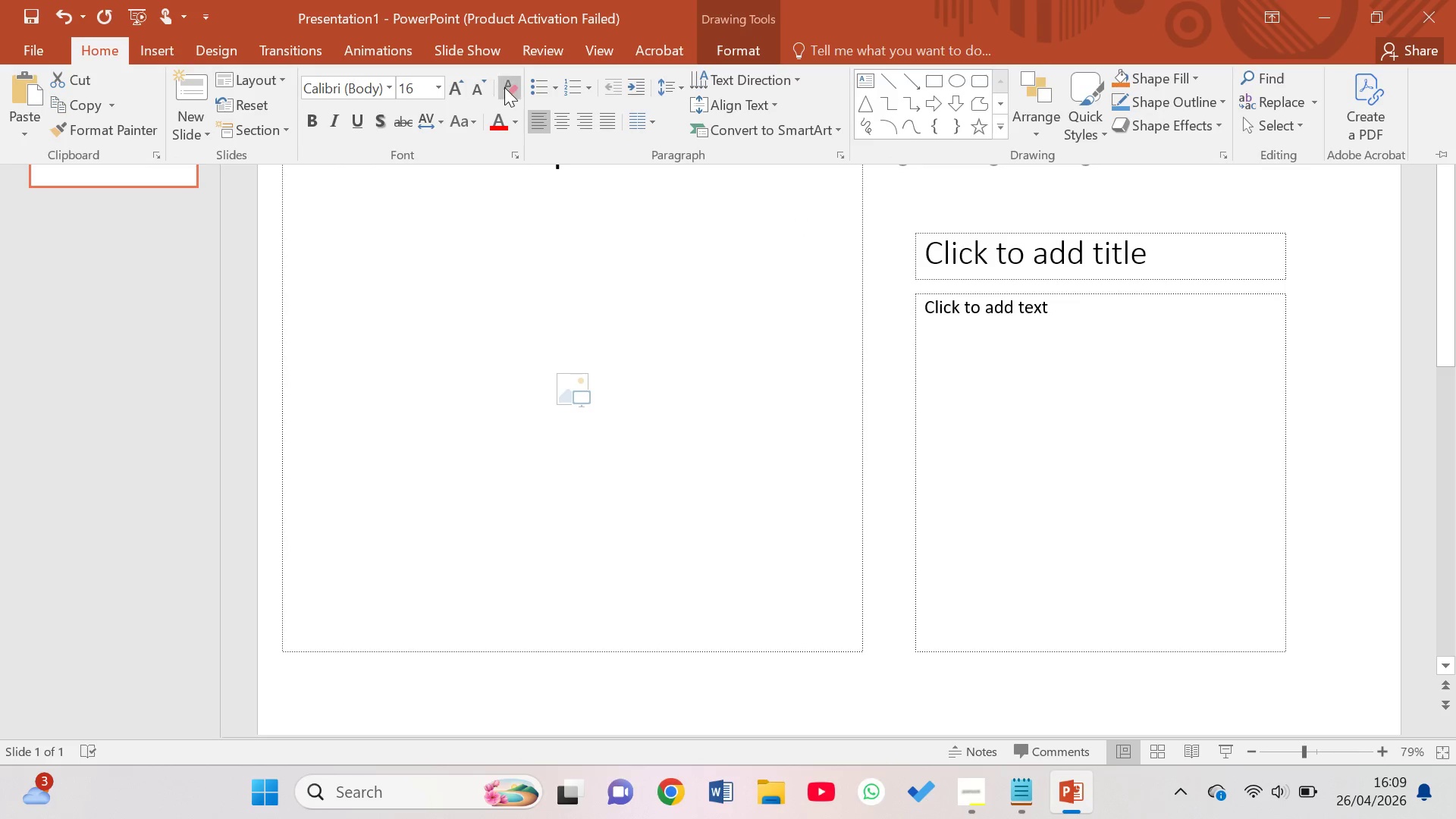 
left_click([510, 86])
 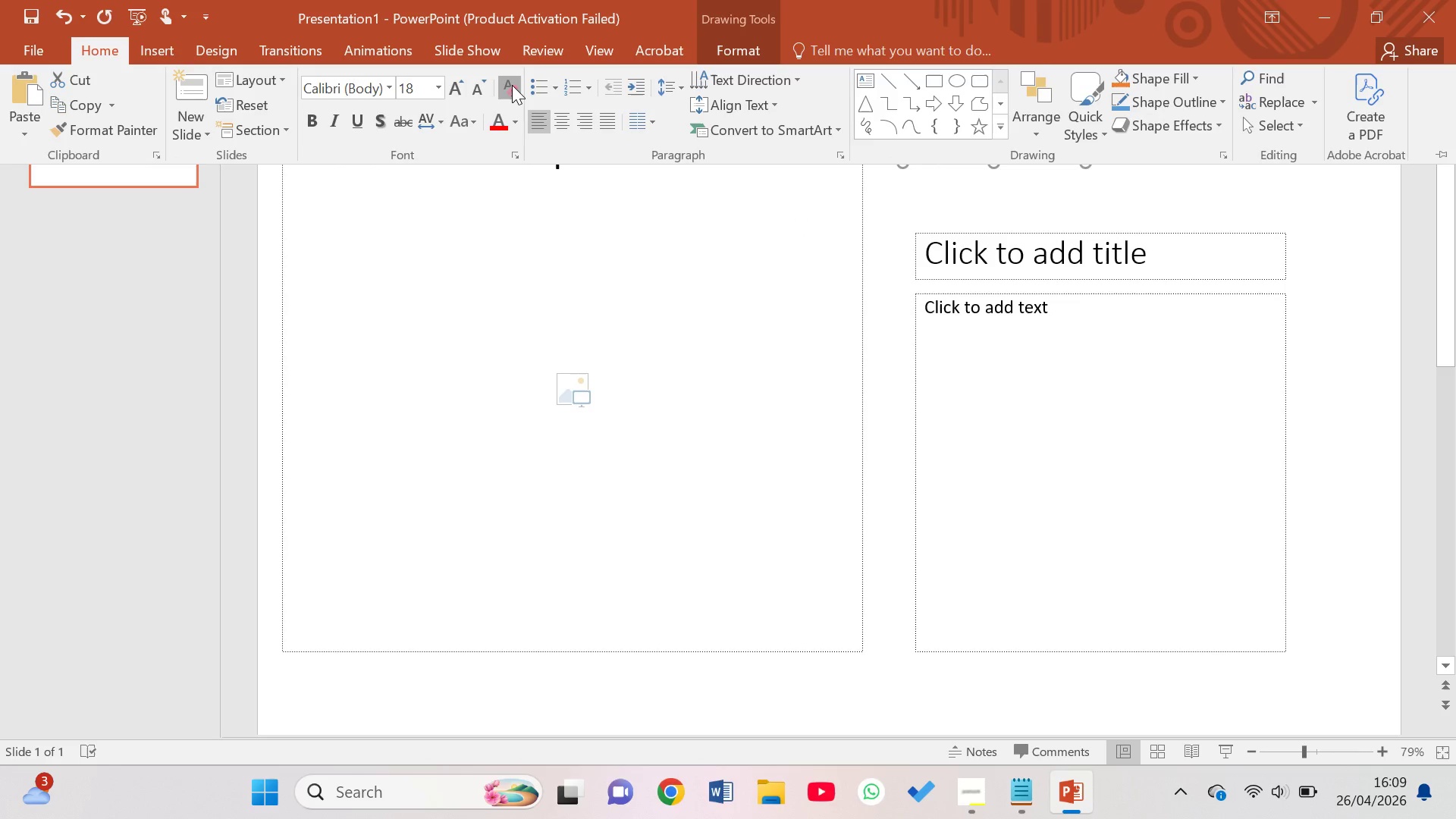 
double_click([512, 85])
 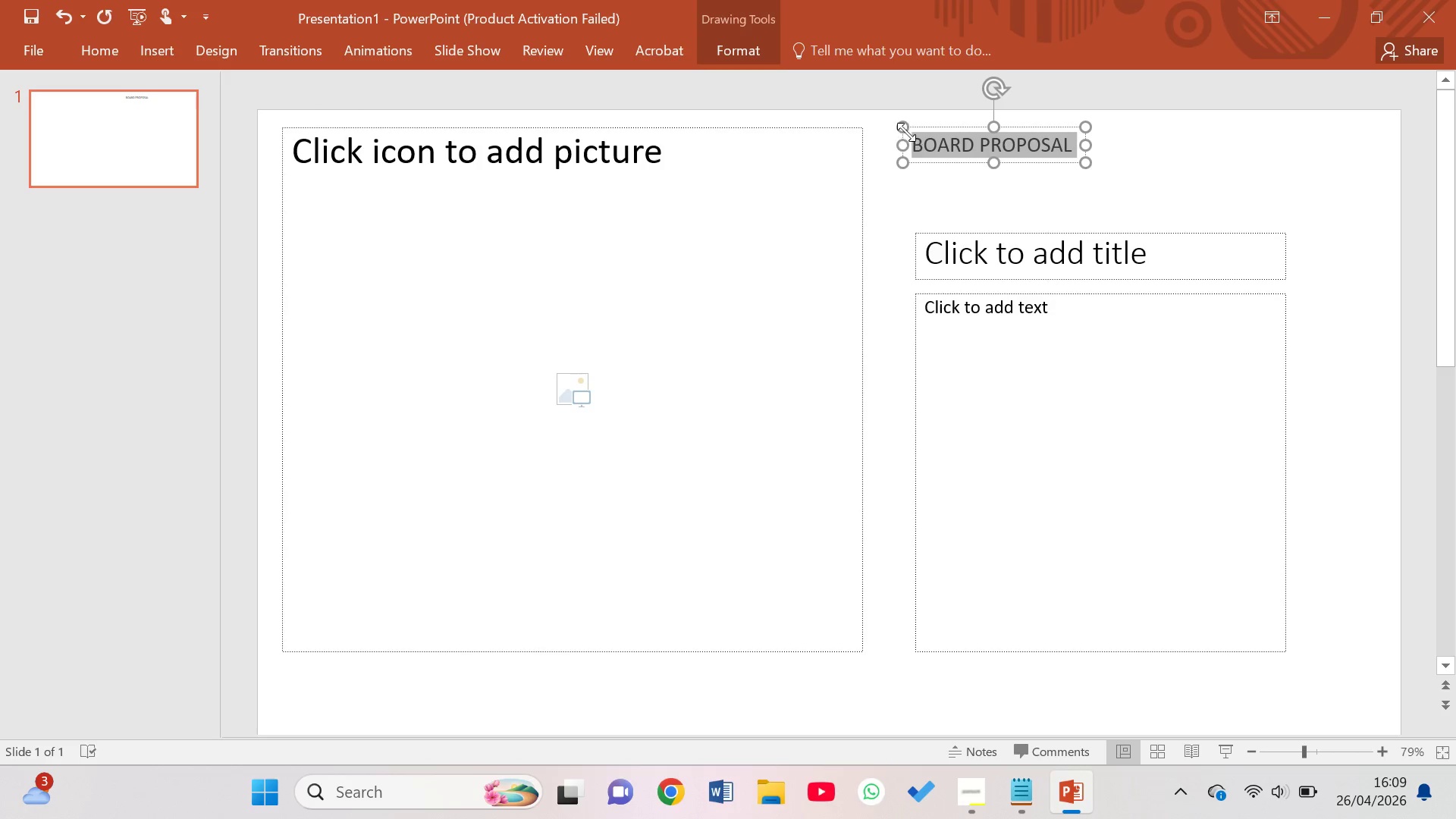 
wait(5.66)
 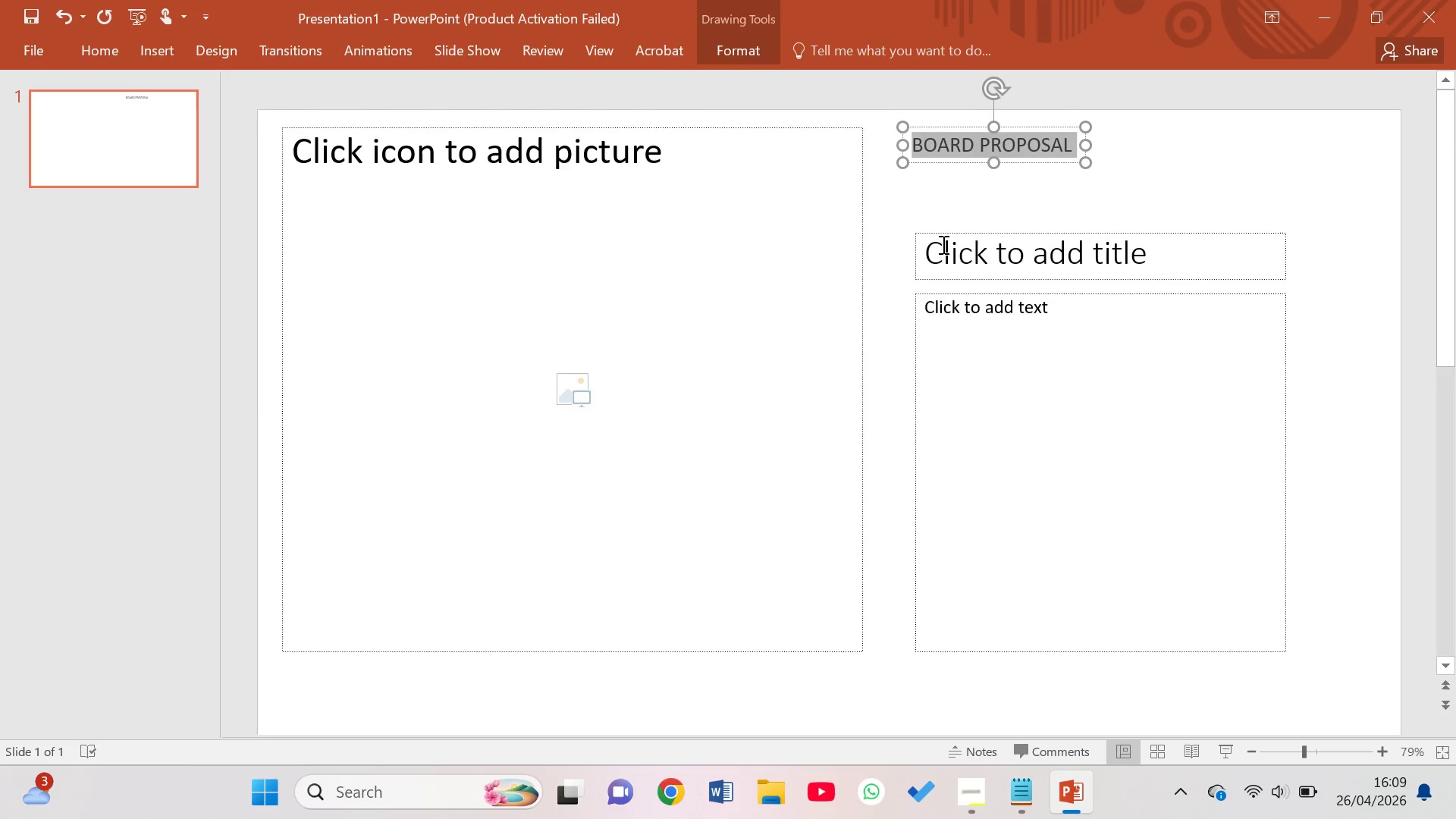 
left_click_drag(start_coordinate=[910, 136], to_coordinate=[901, 111])
 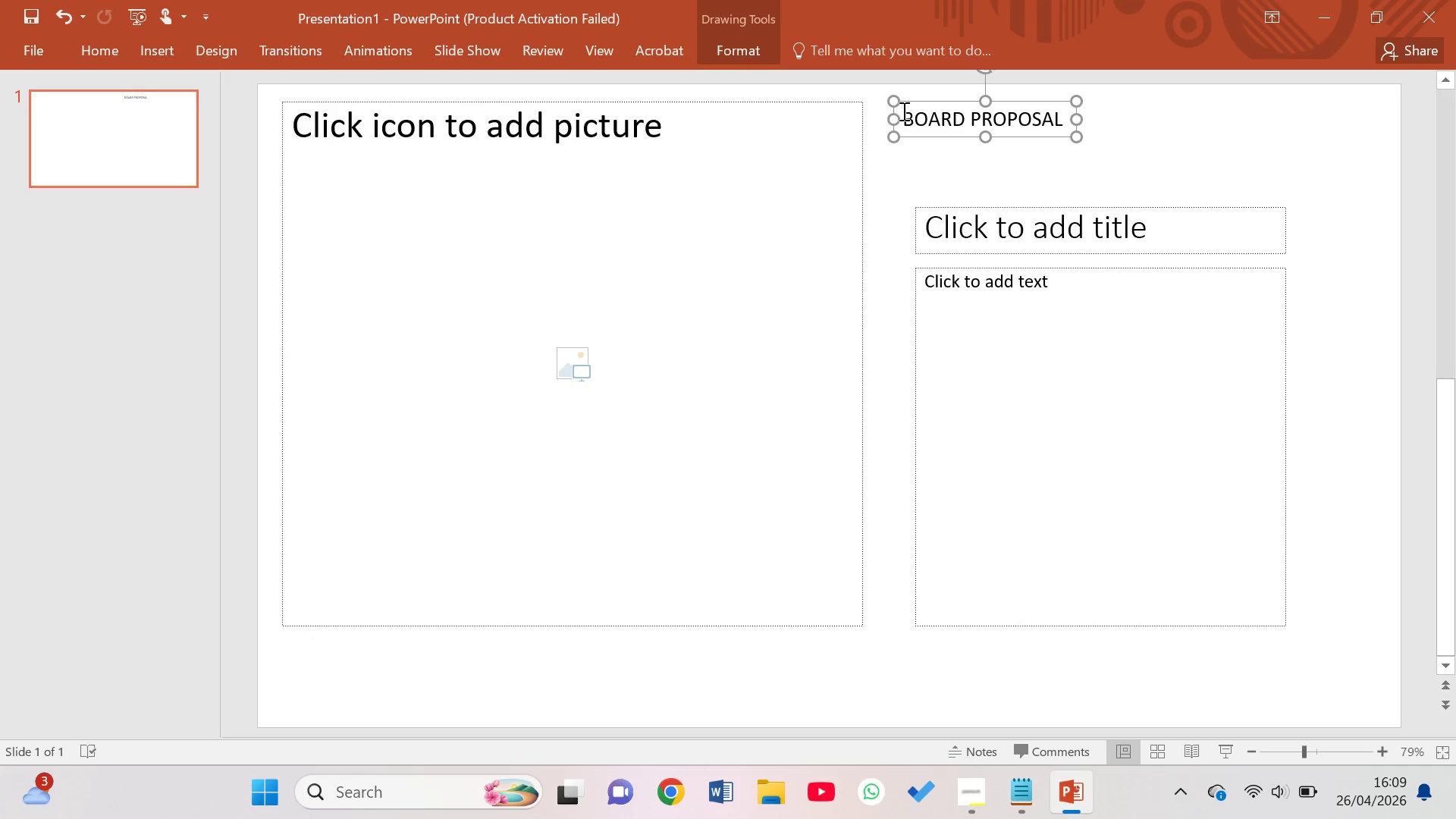 
left_click([905, 111])
 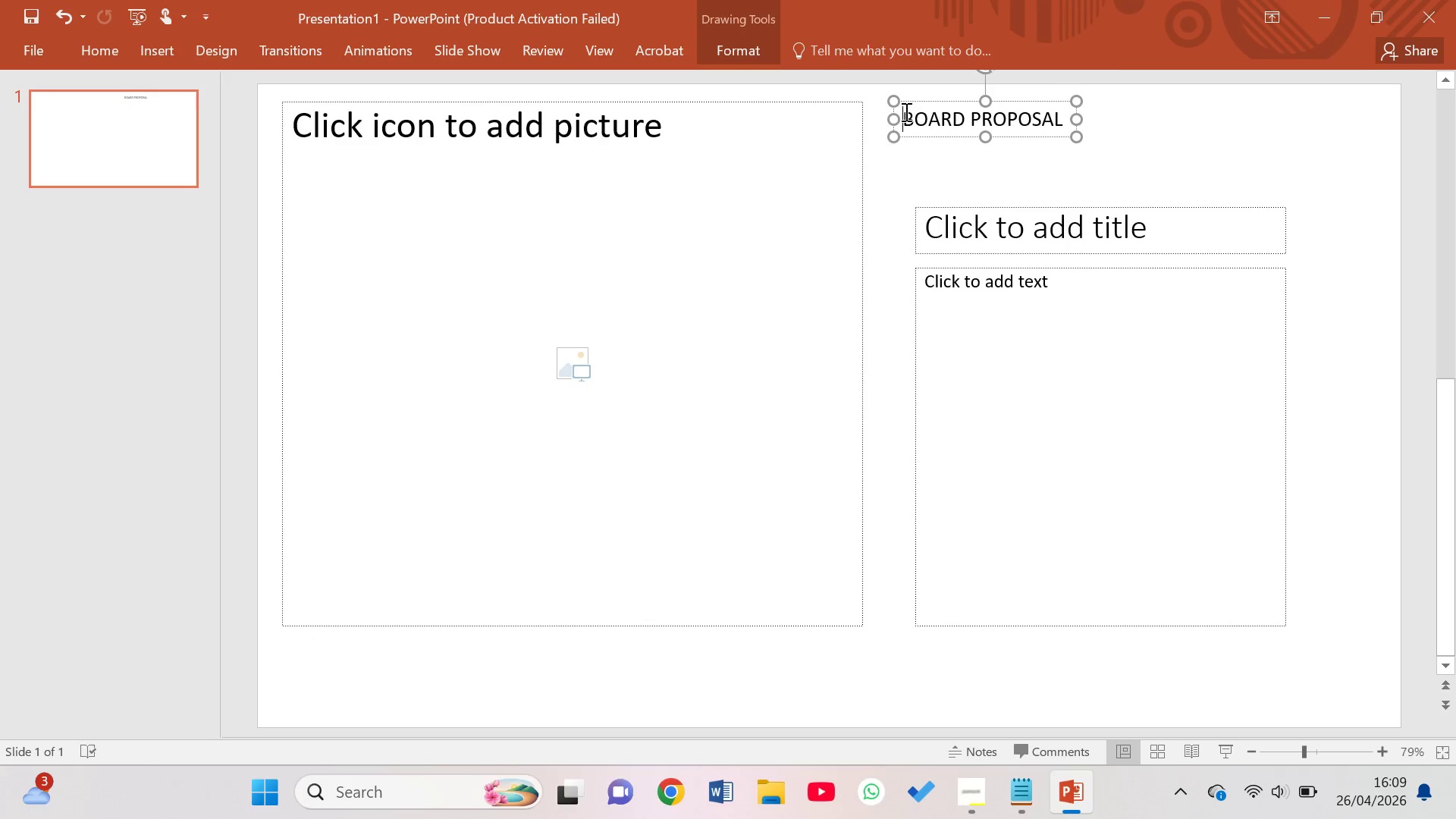 
left_click_drag(start_coordinate=[905, 111], to_coordinate=[1061, 114])
 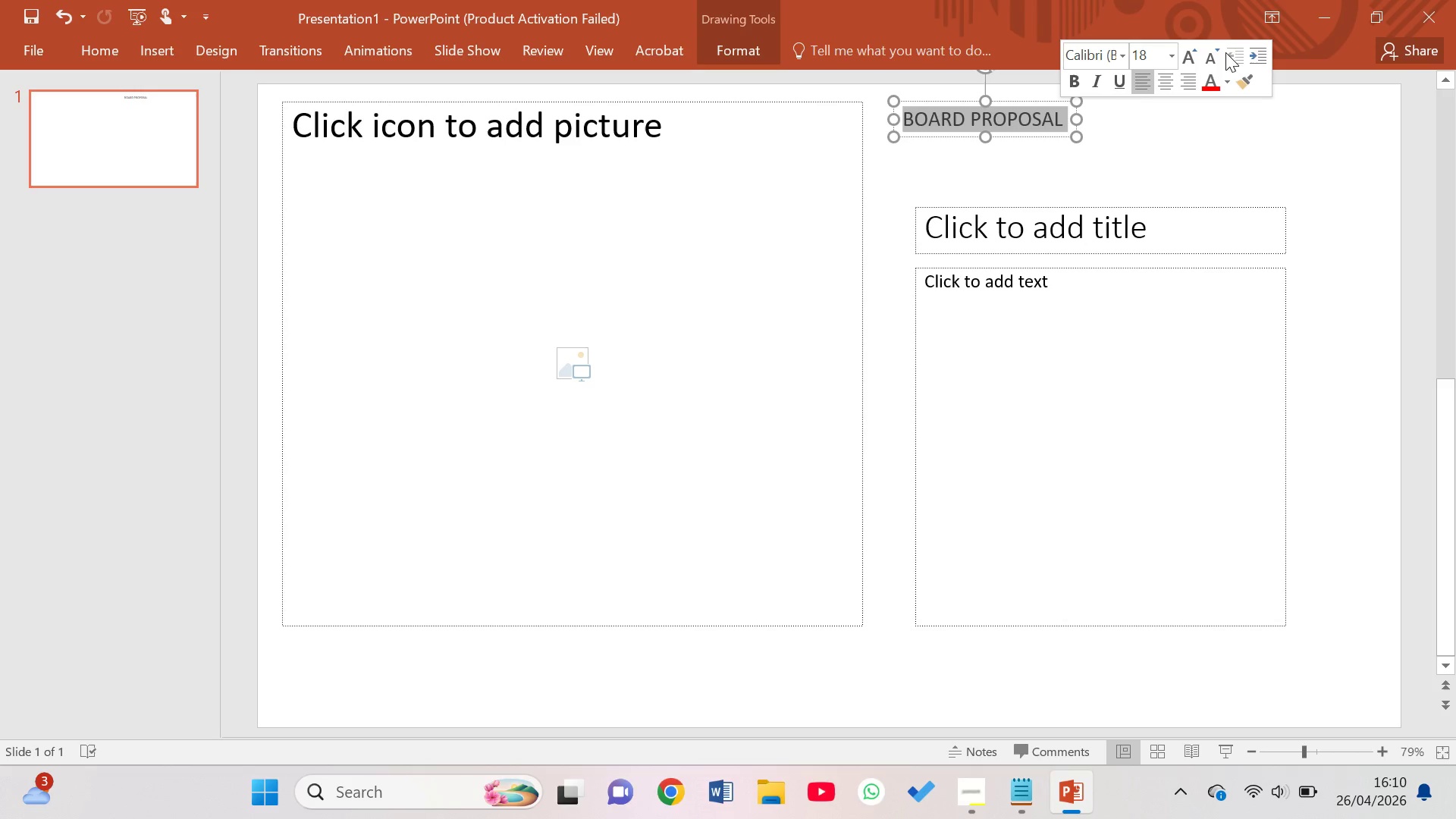 
mouse_move([1236, 86])
 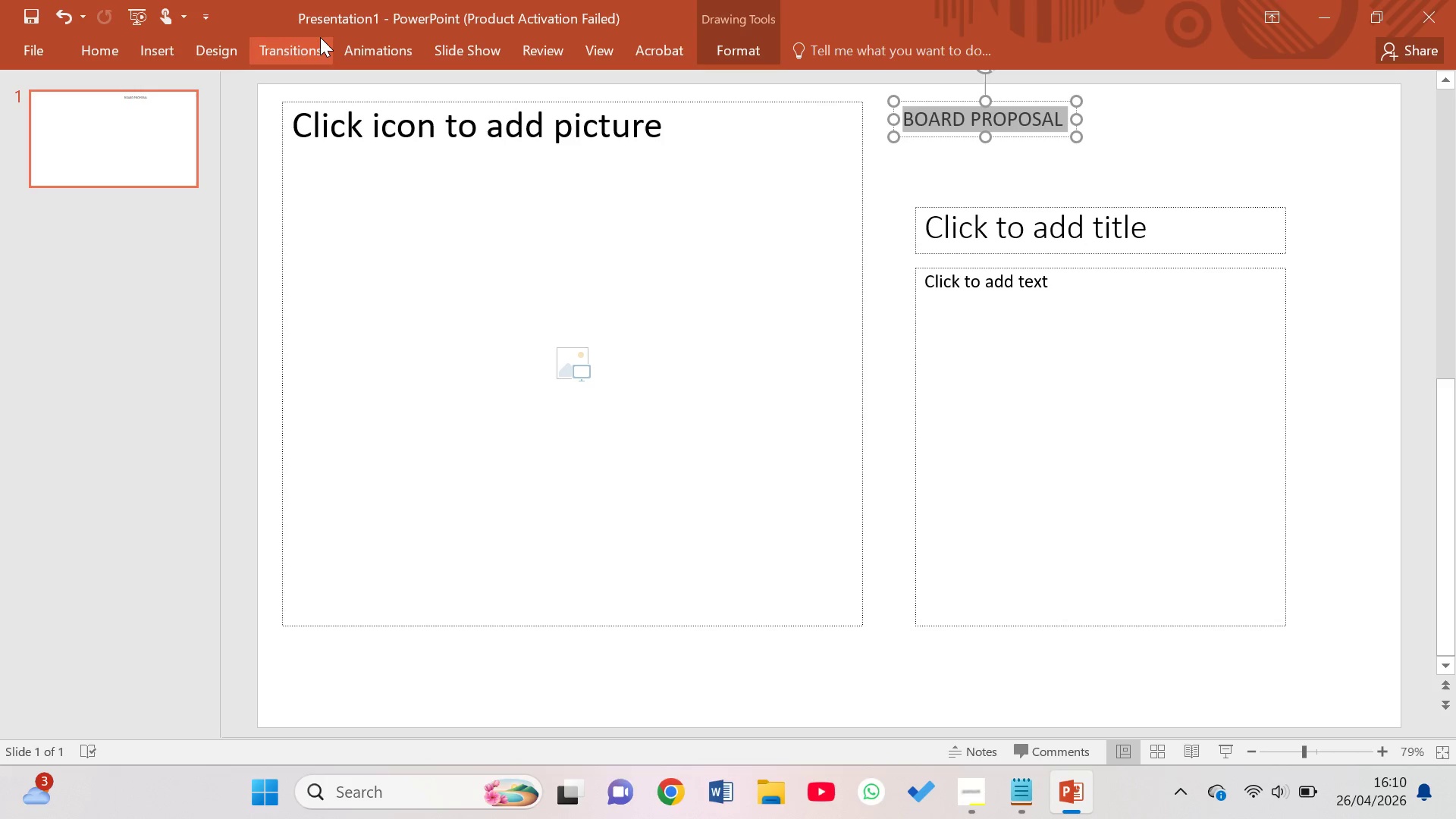 
left_click([86, 55])
 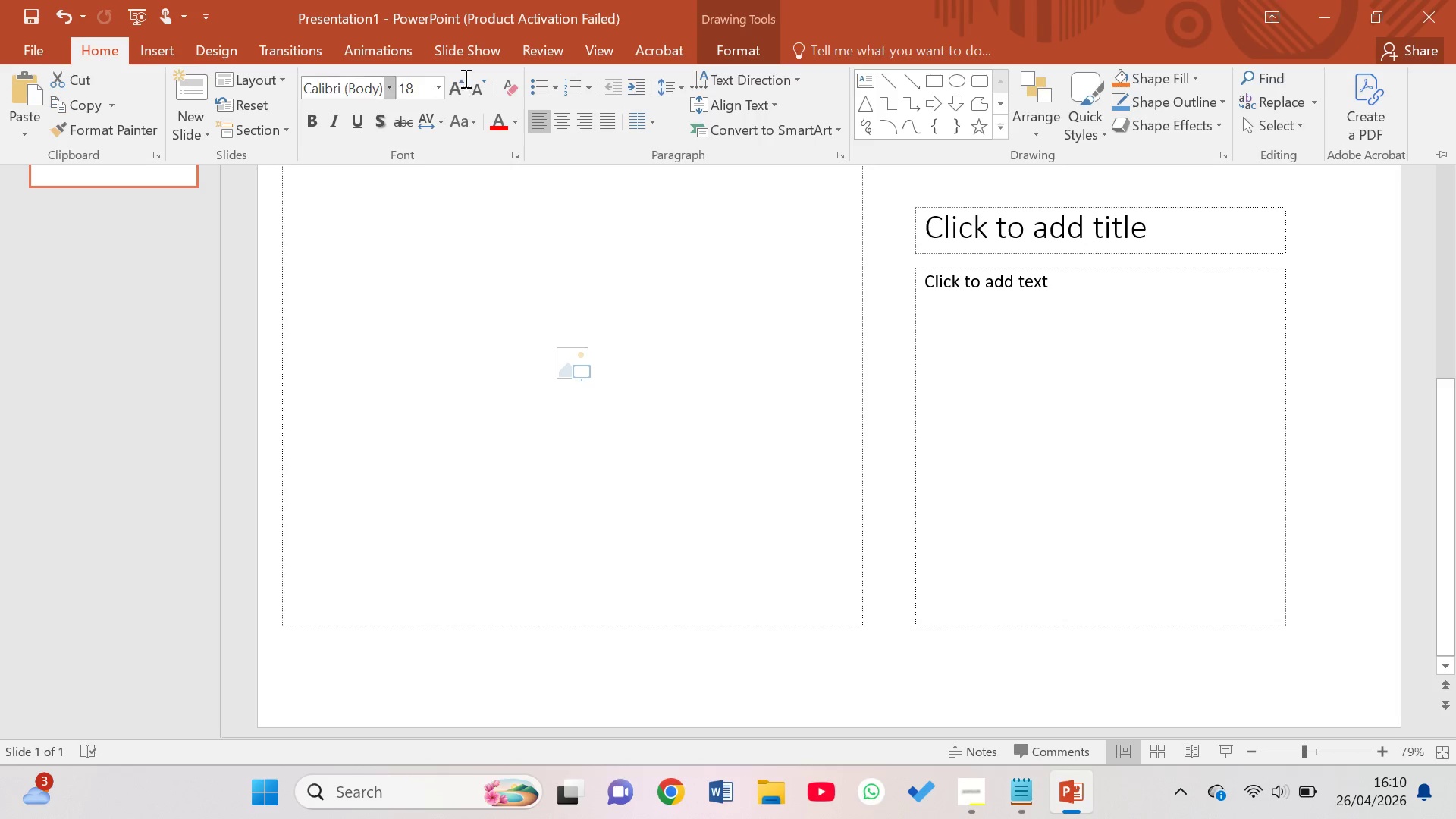 
mouse_move([513, 120])
 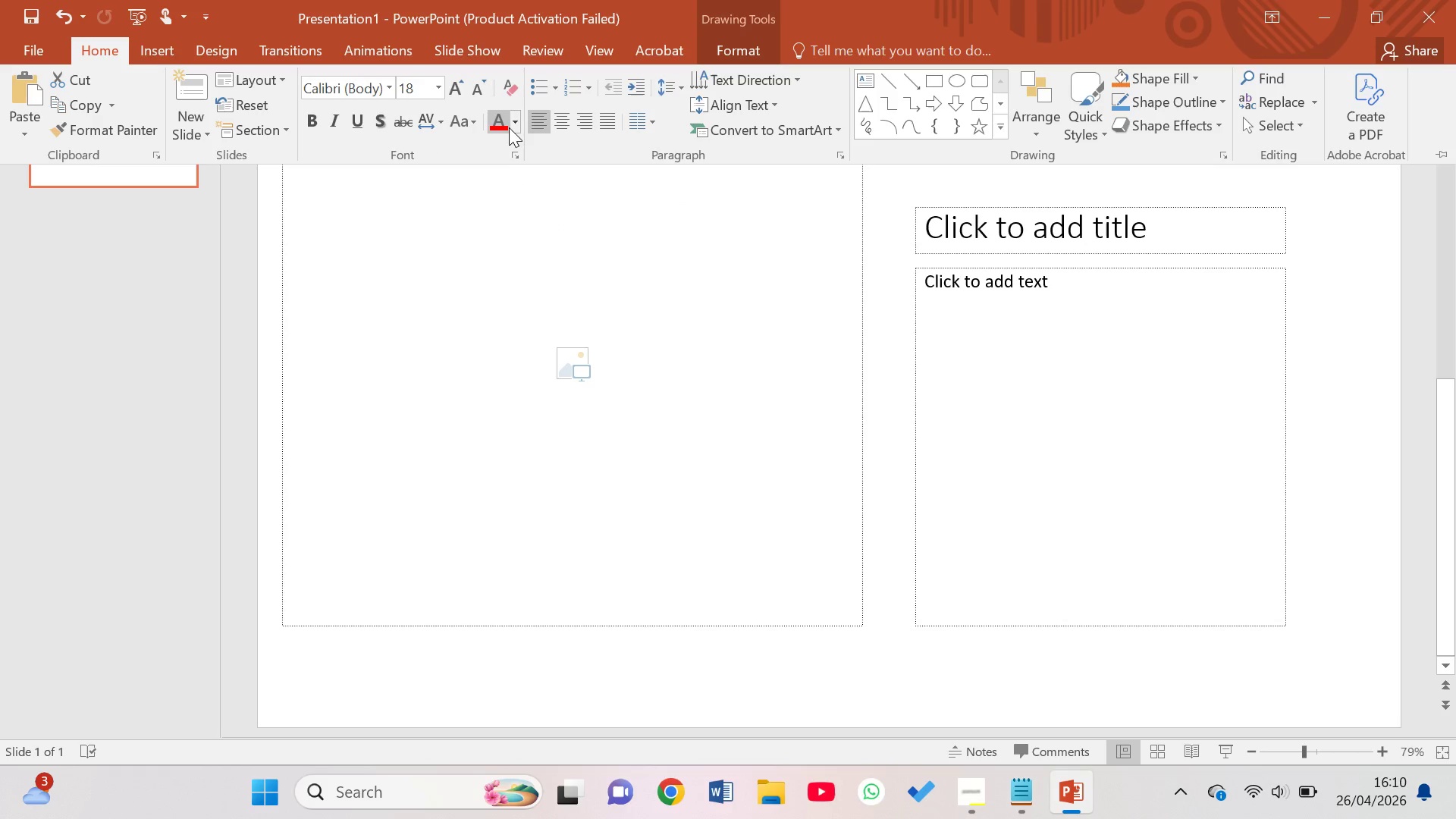 
left_click([517, 121])
 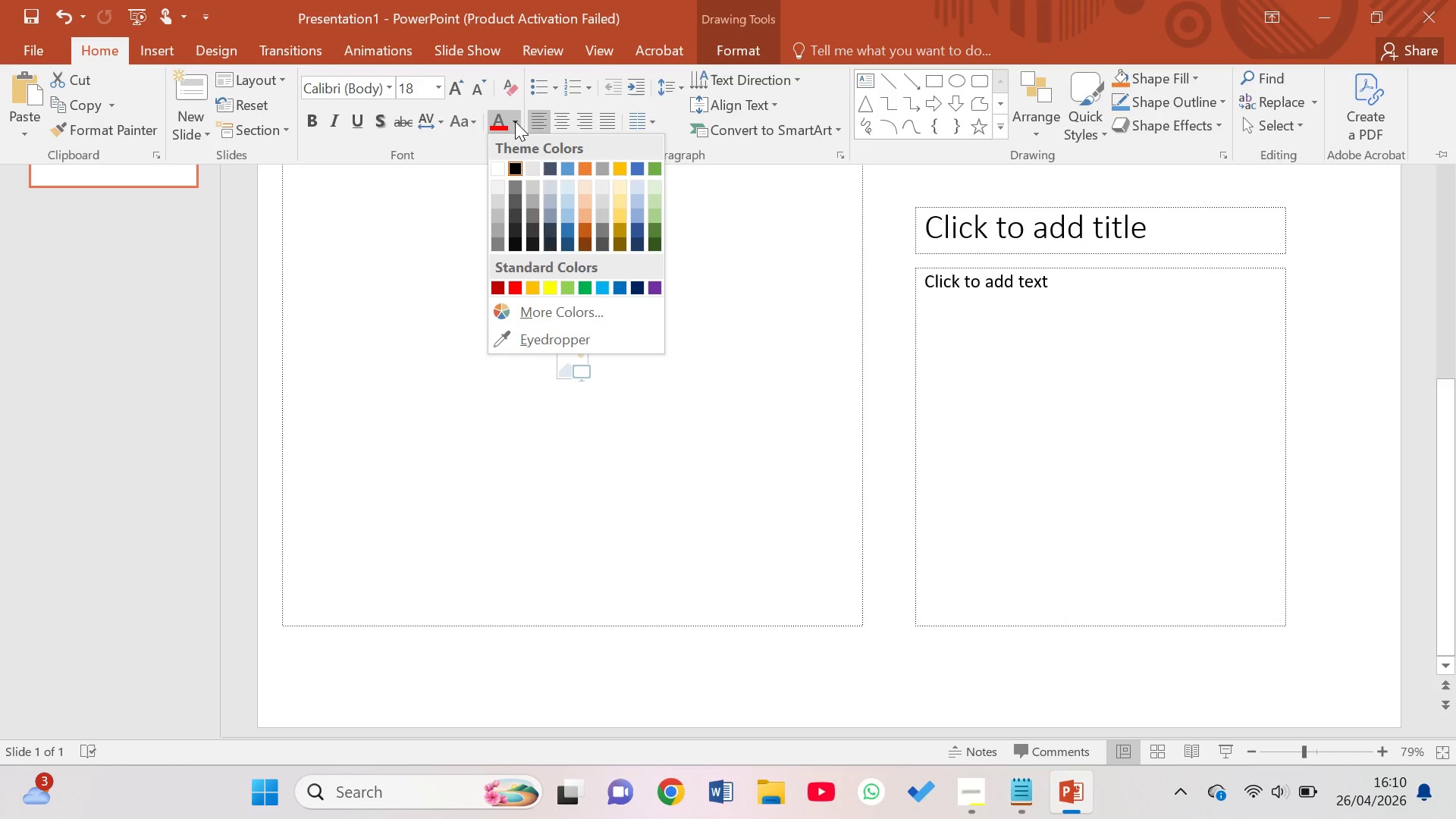 
wait(8.39)
 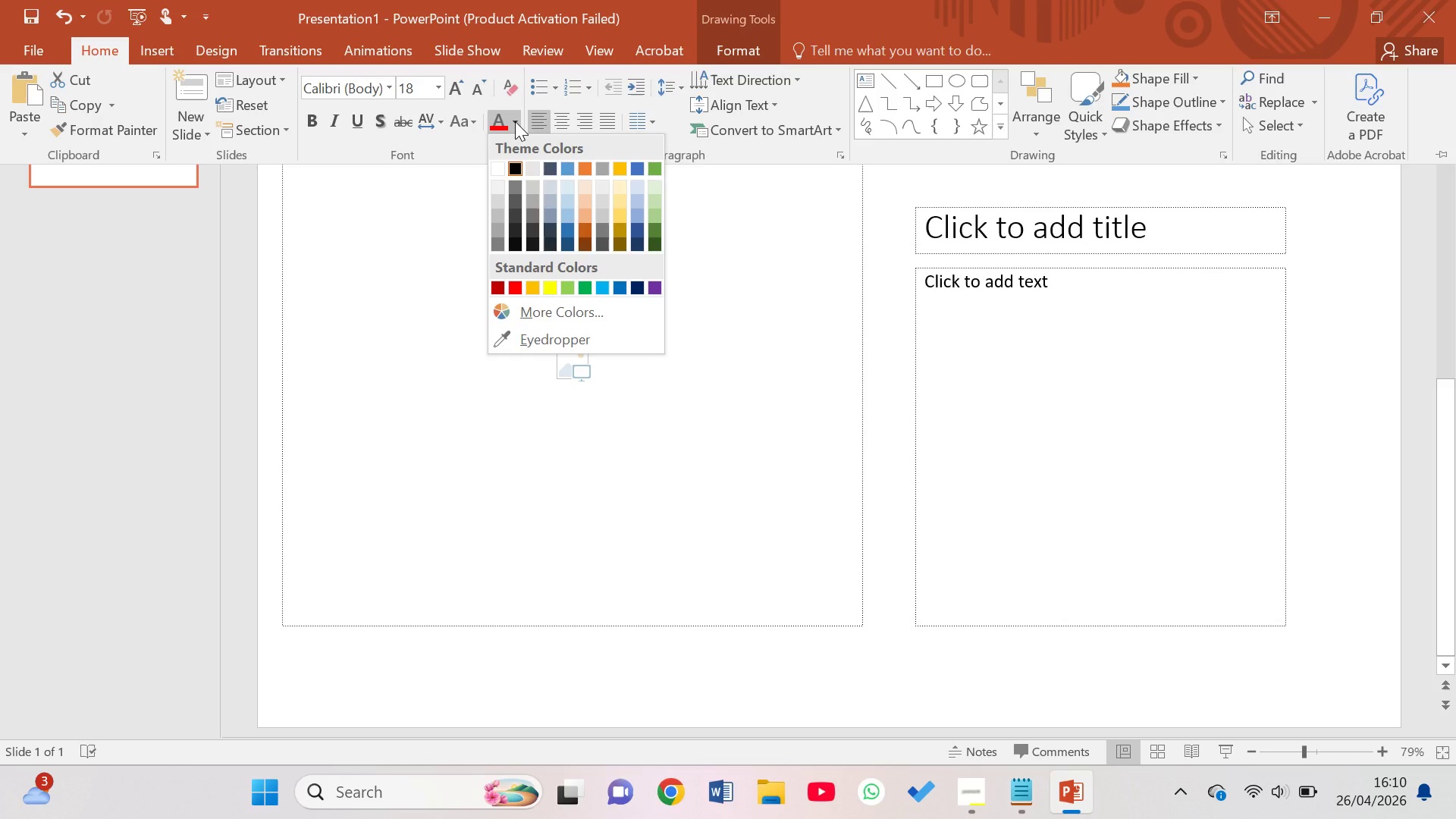 
left_click([1192, 71])
 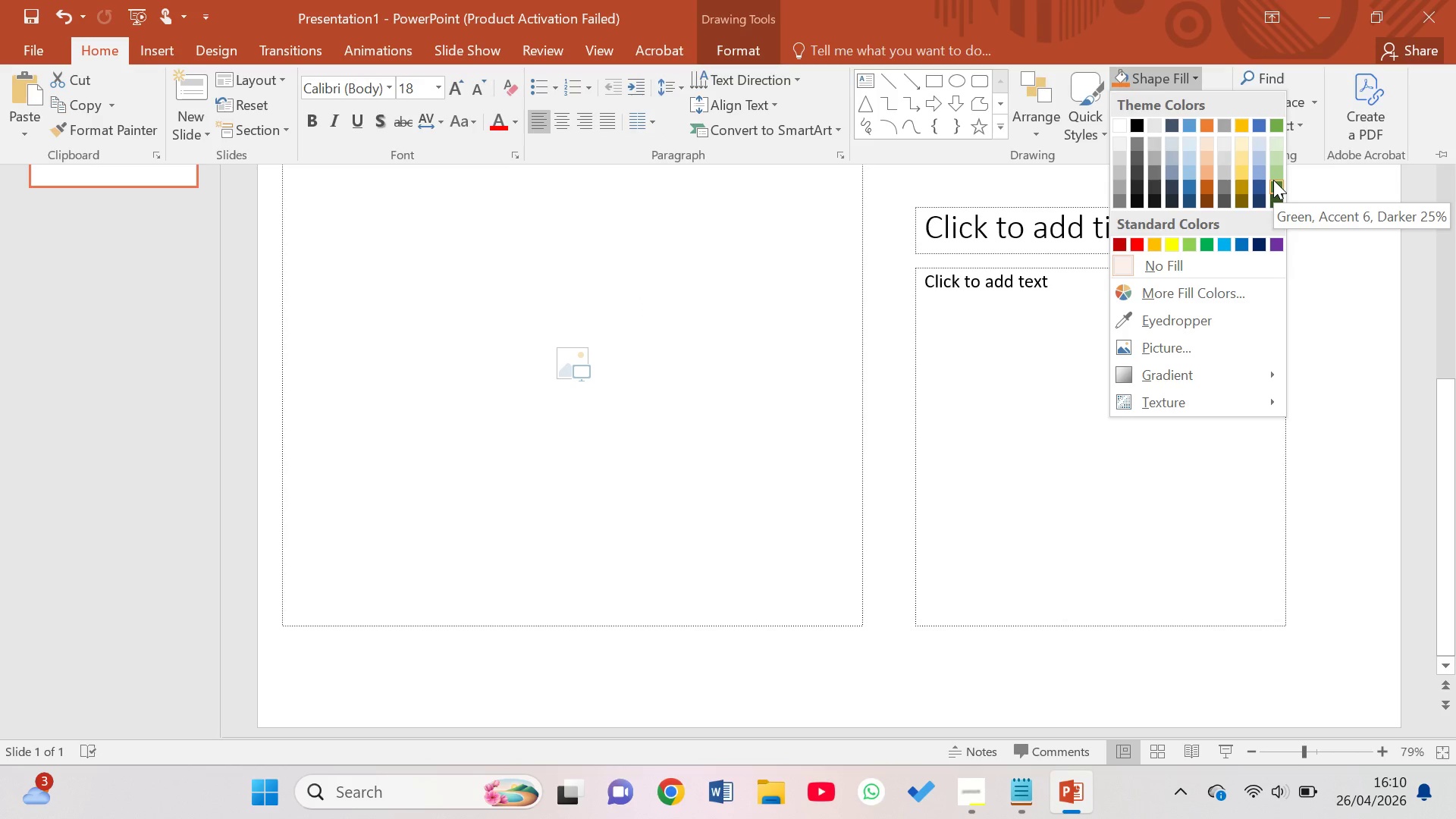 
wait(6.58)
 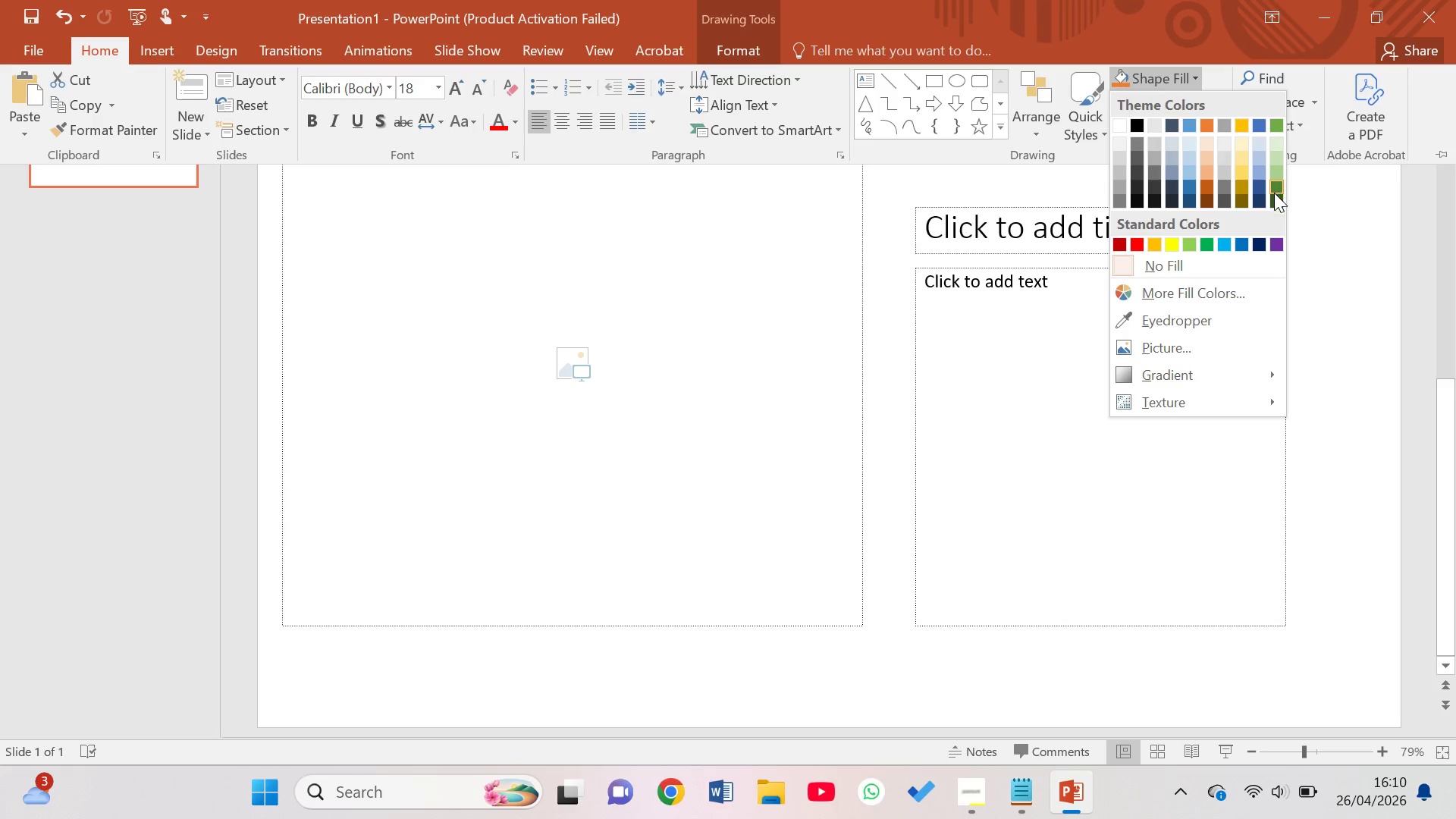 
left_click([1273, 180])
 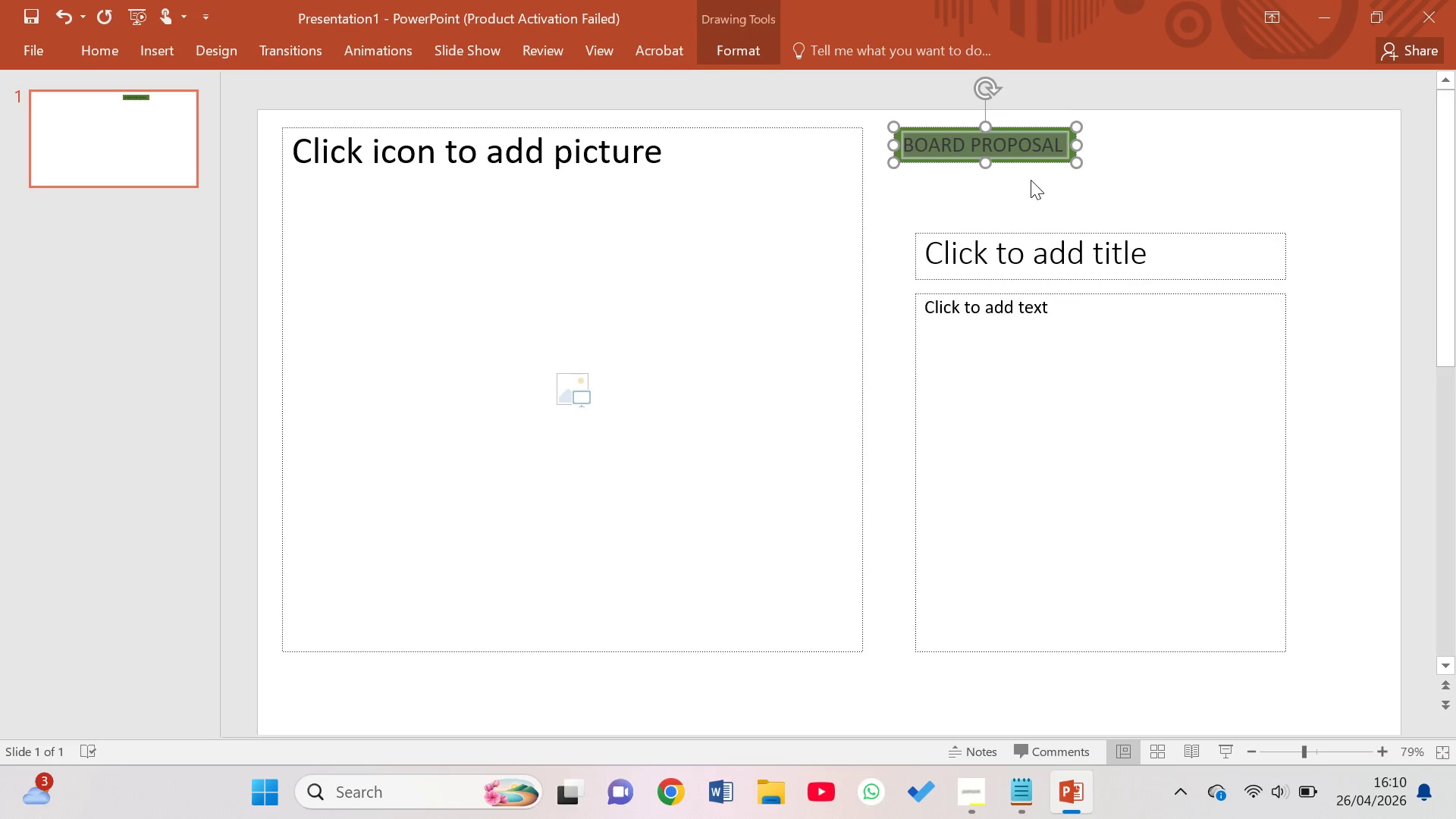 
double_click([1007, 147])
 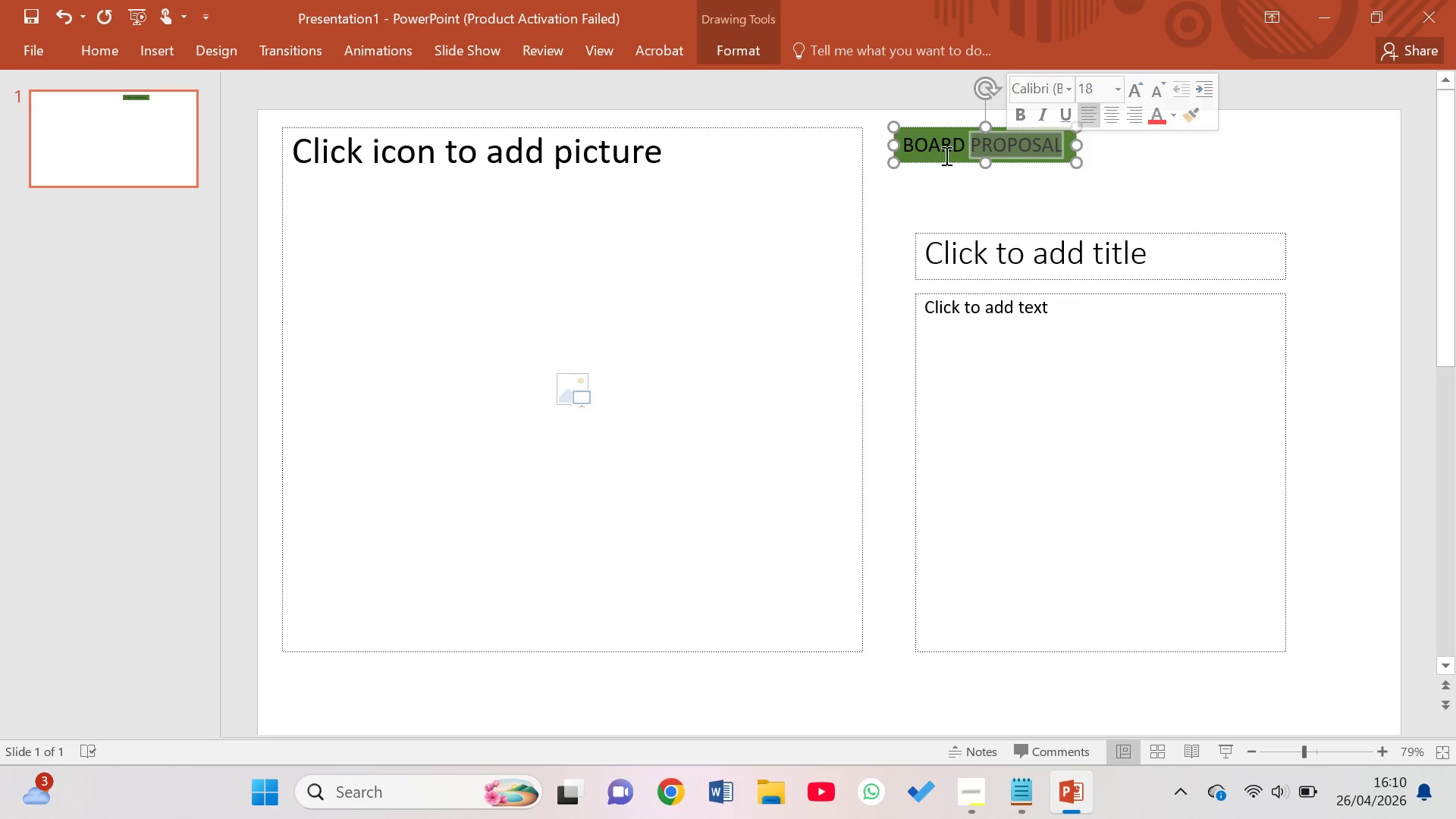 
double_click([934, 155])
 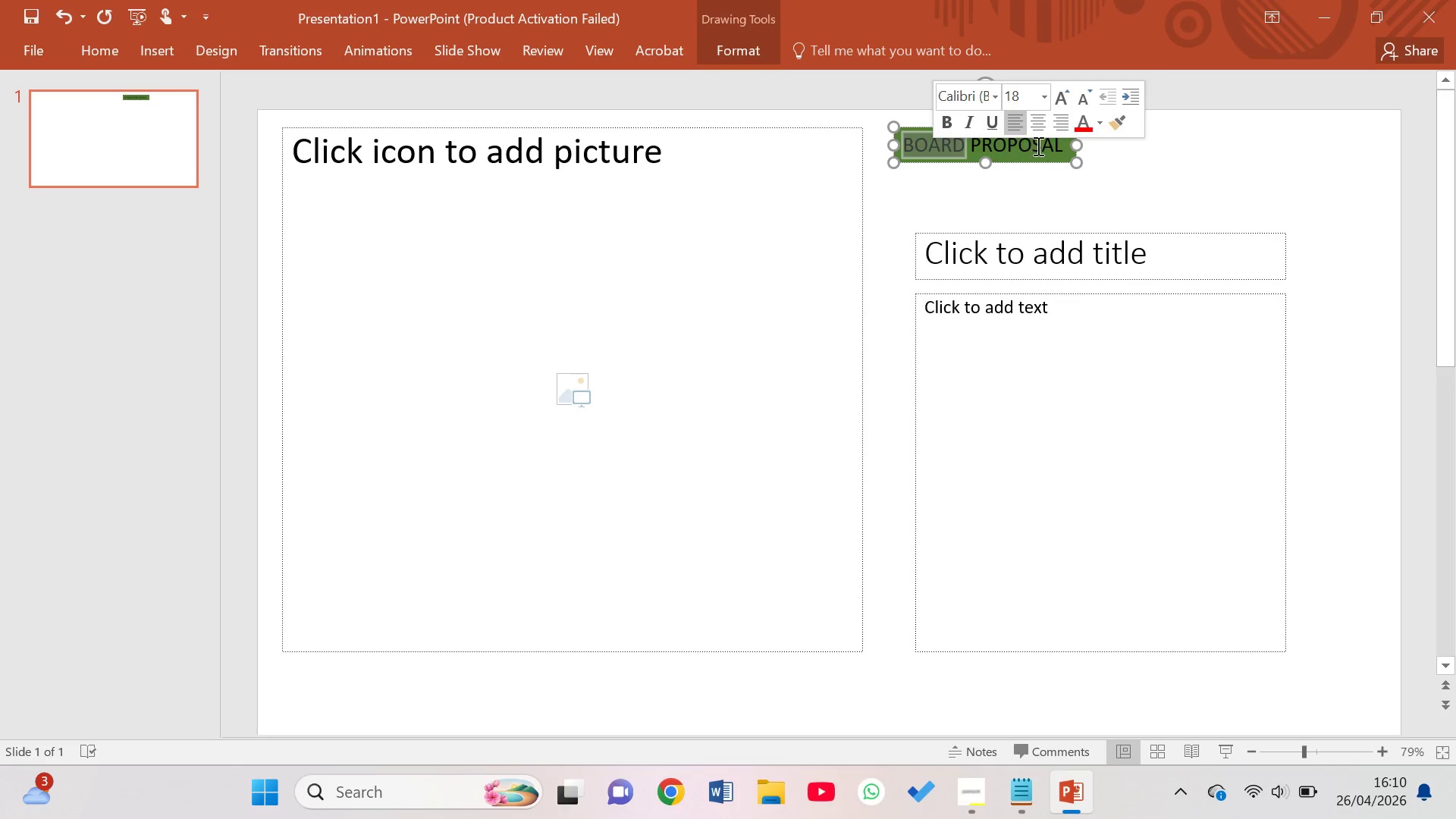 
left_click([1057, 149])
 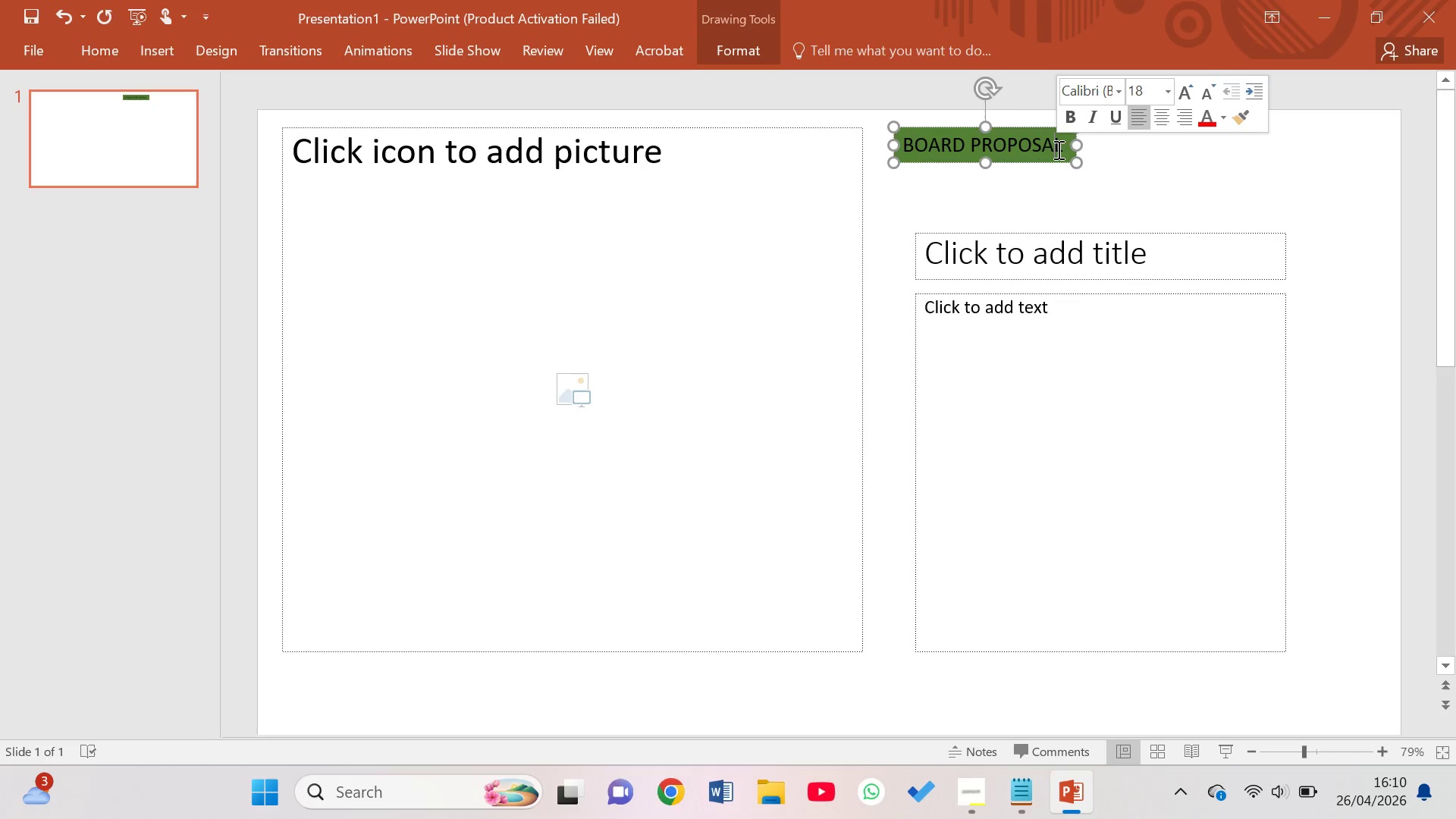 
double_click([1057, 149])
 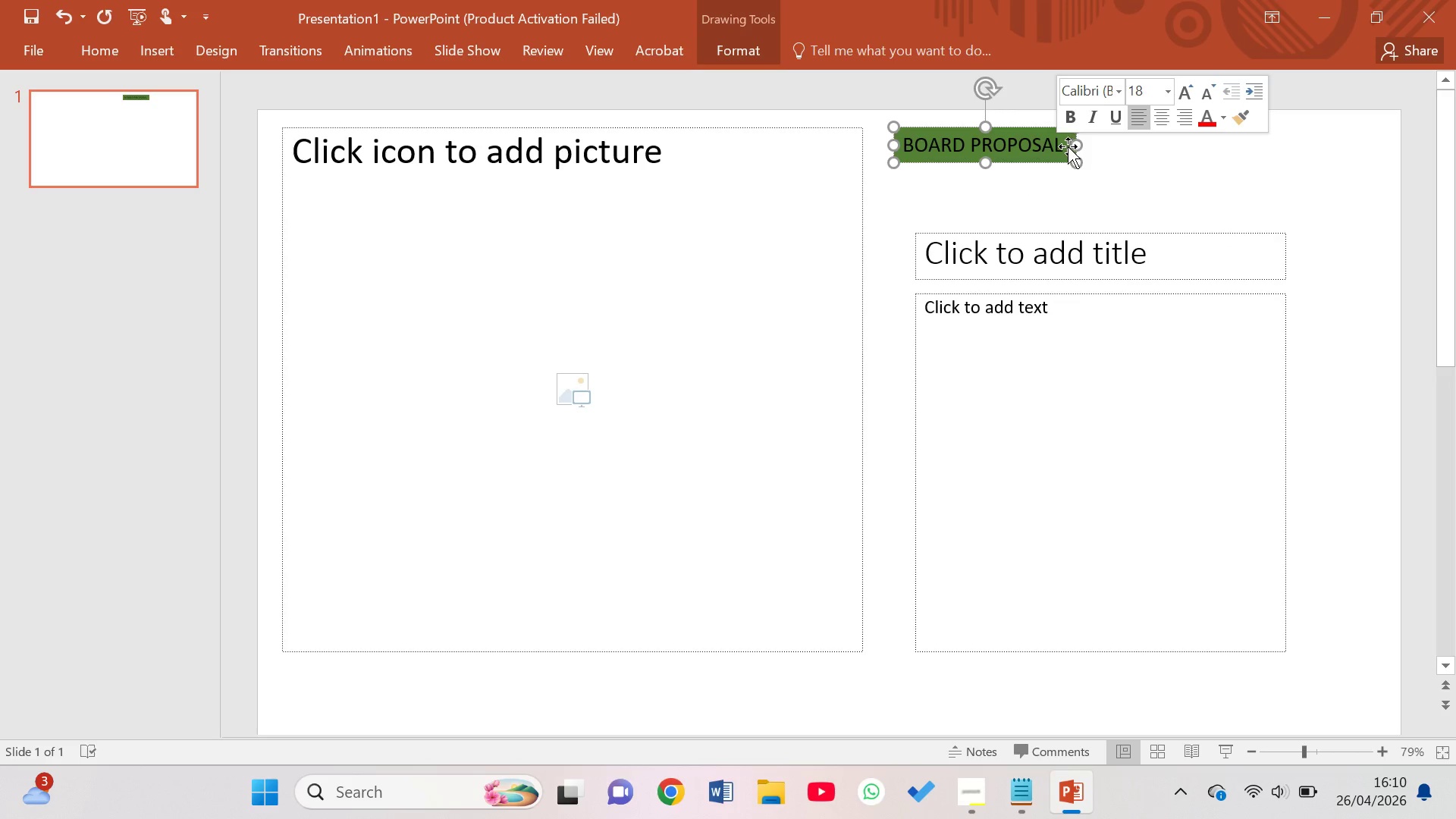 
left_click([1058, 146])
 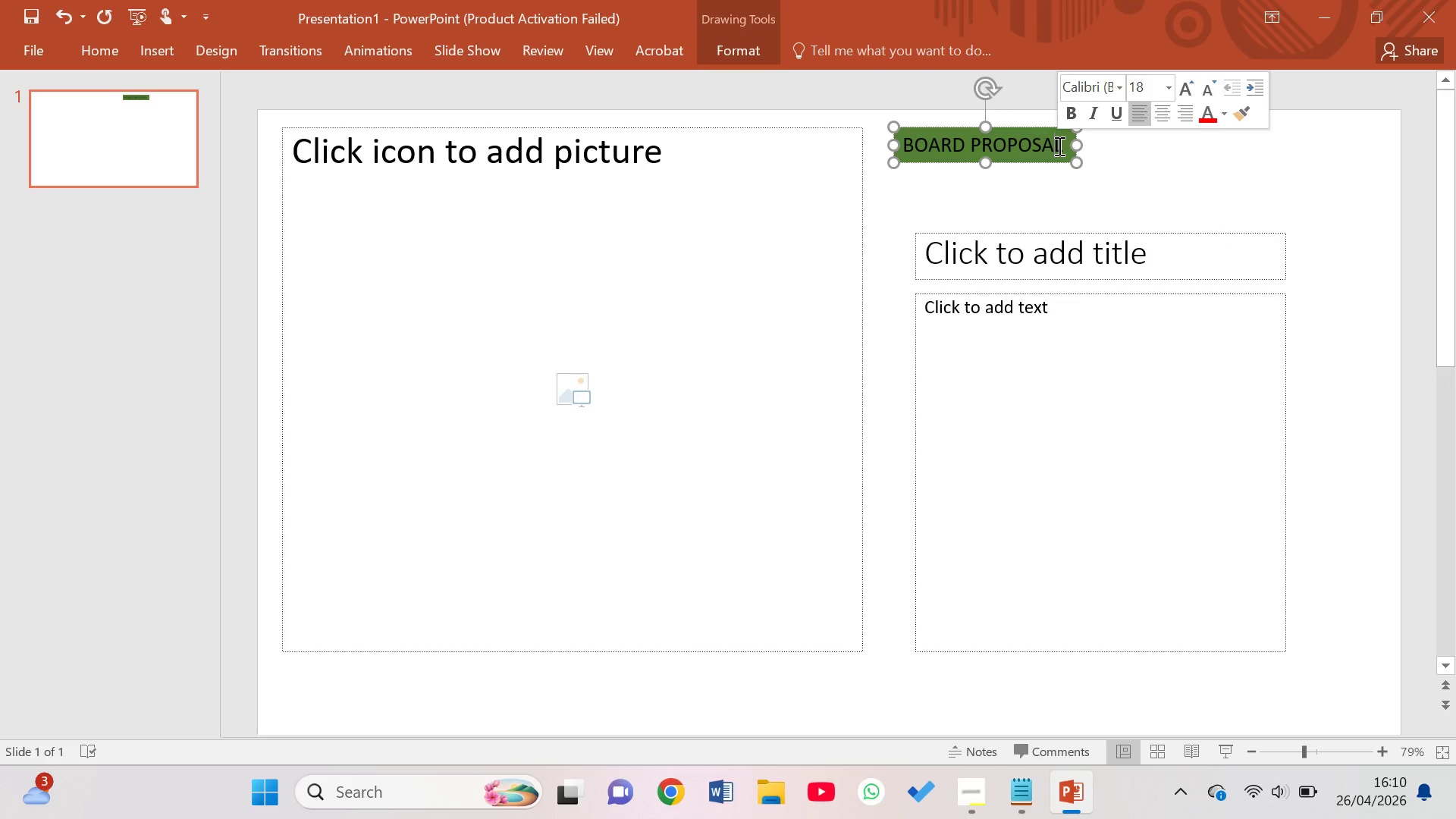 
left_click([1058, 146])
 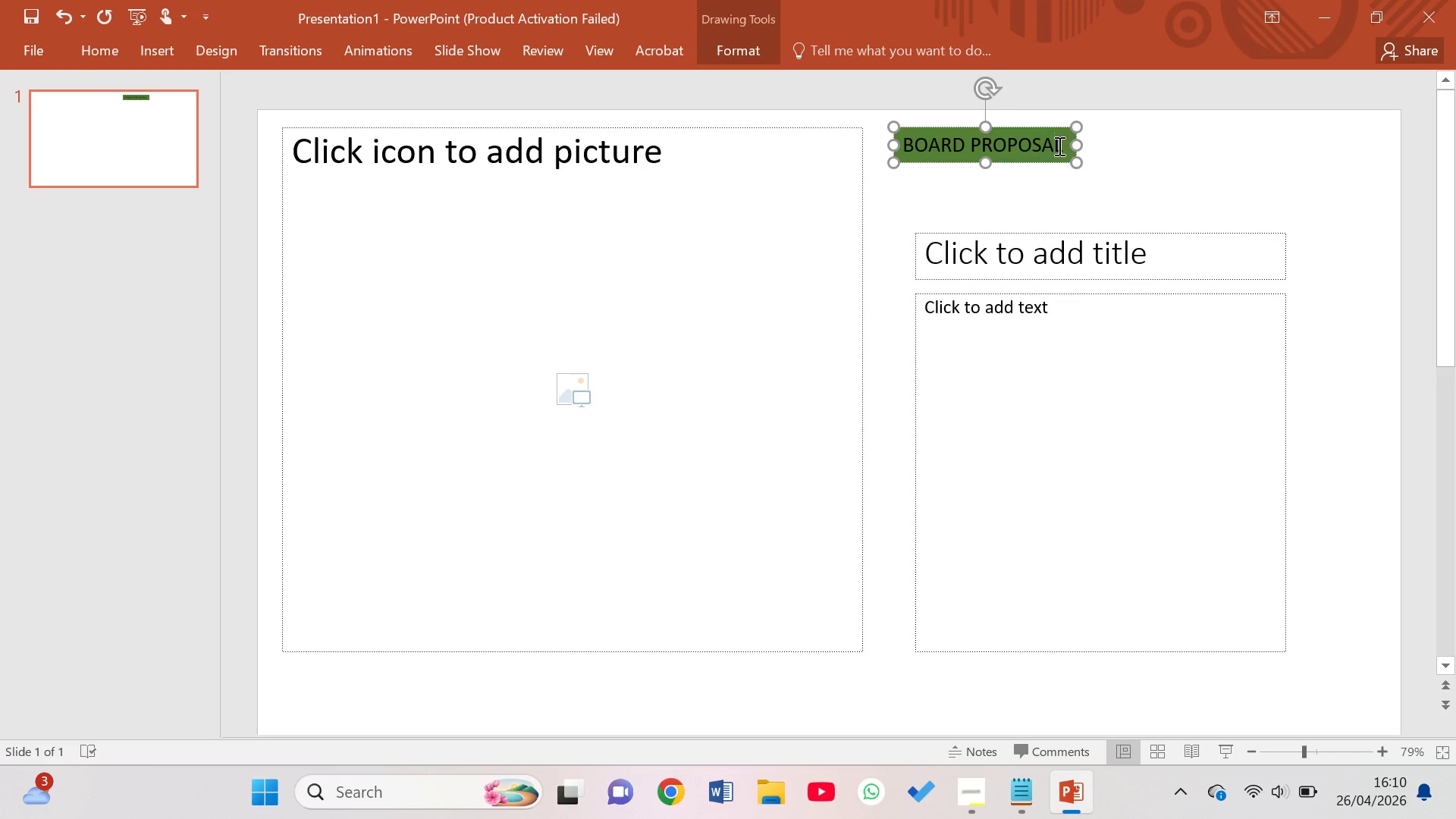 
key(ArrowRight)
 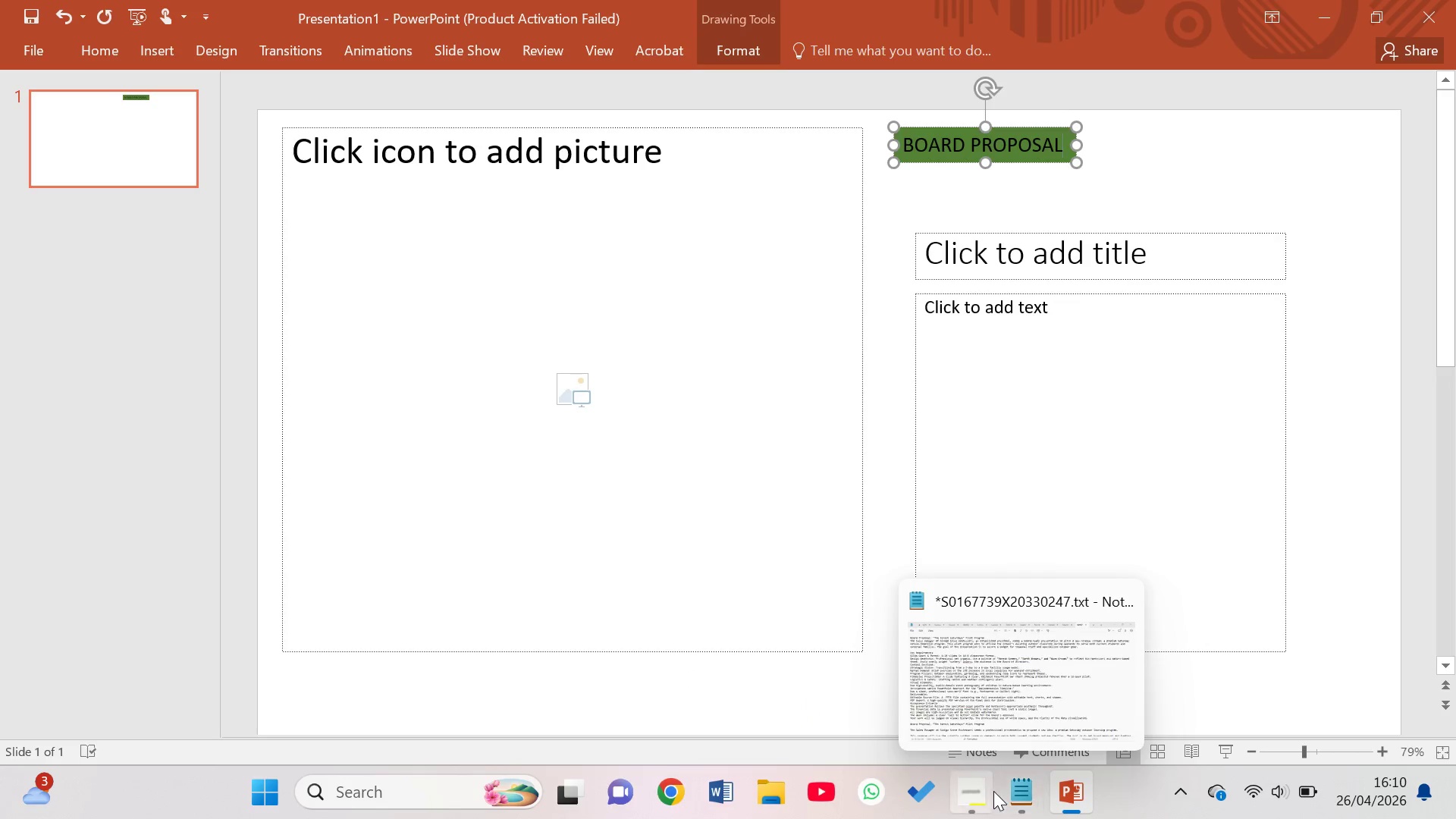 
left_click([946, 698])